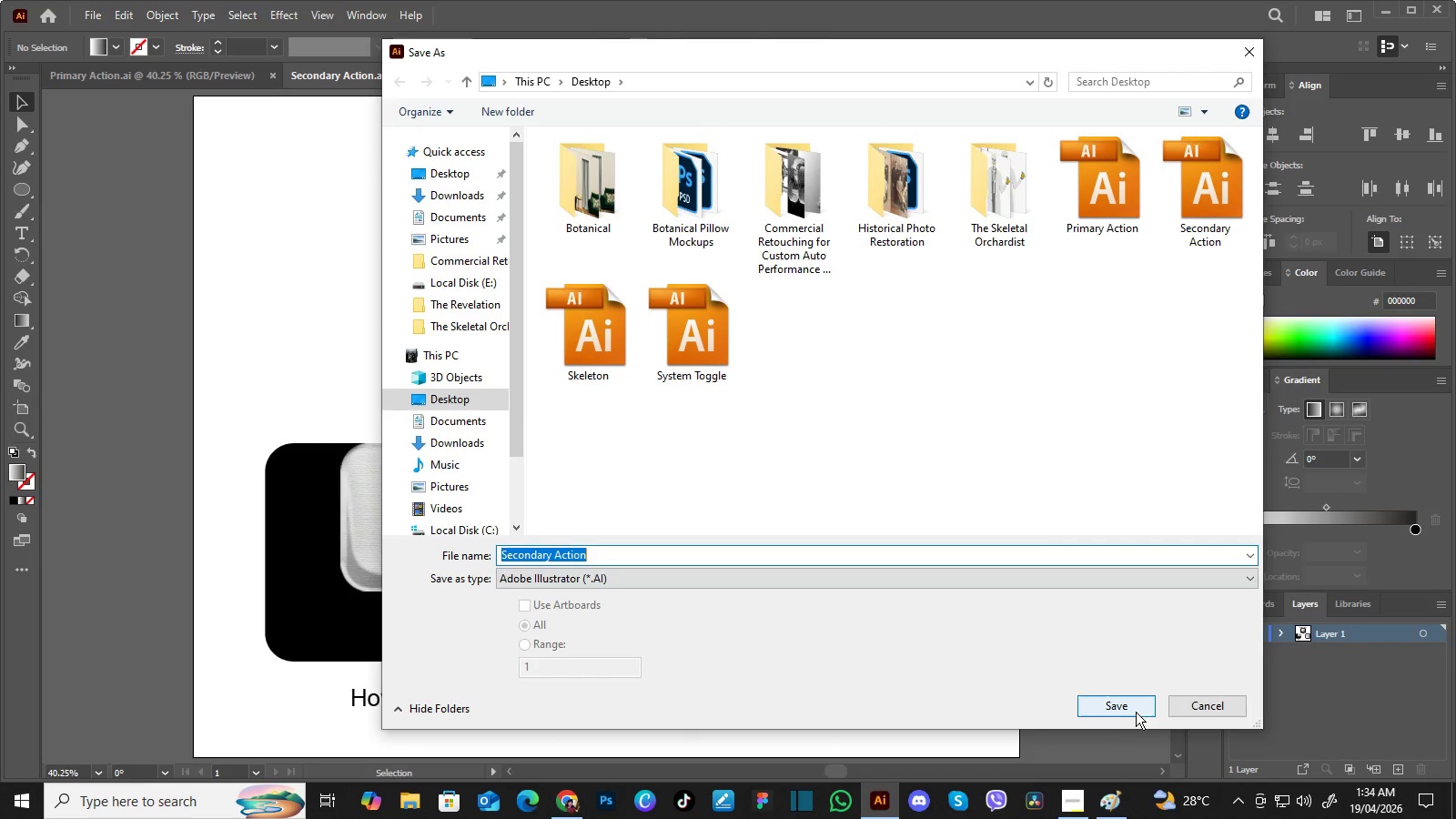 
left_click([1132, 708])
 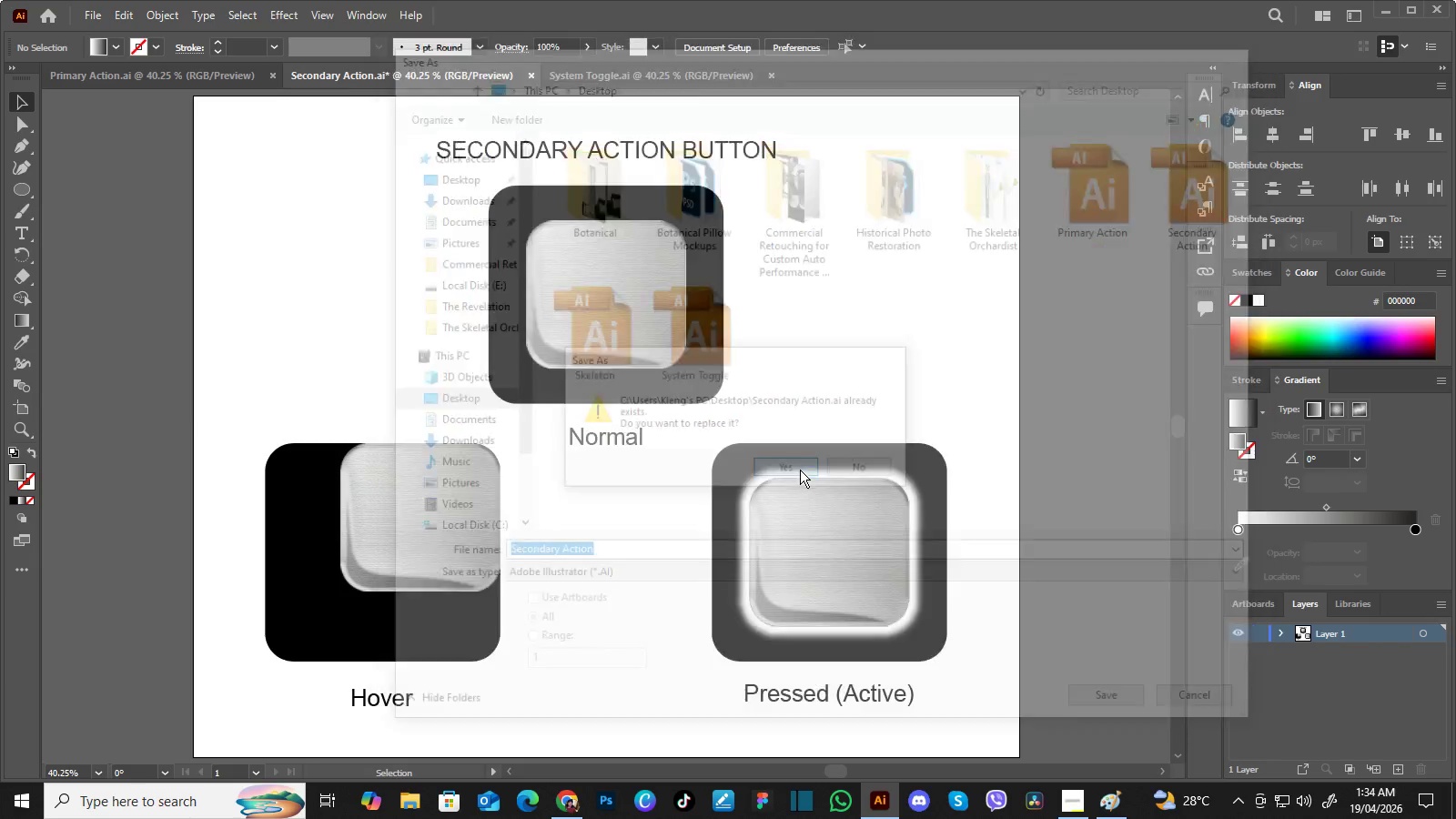 
left_click([800, 470])
 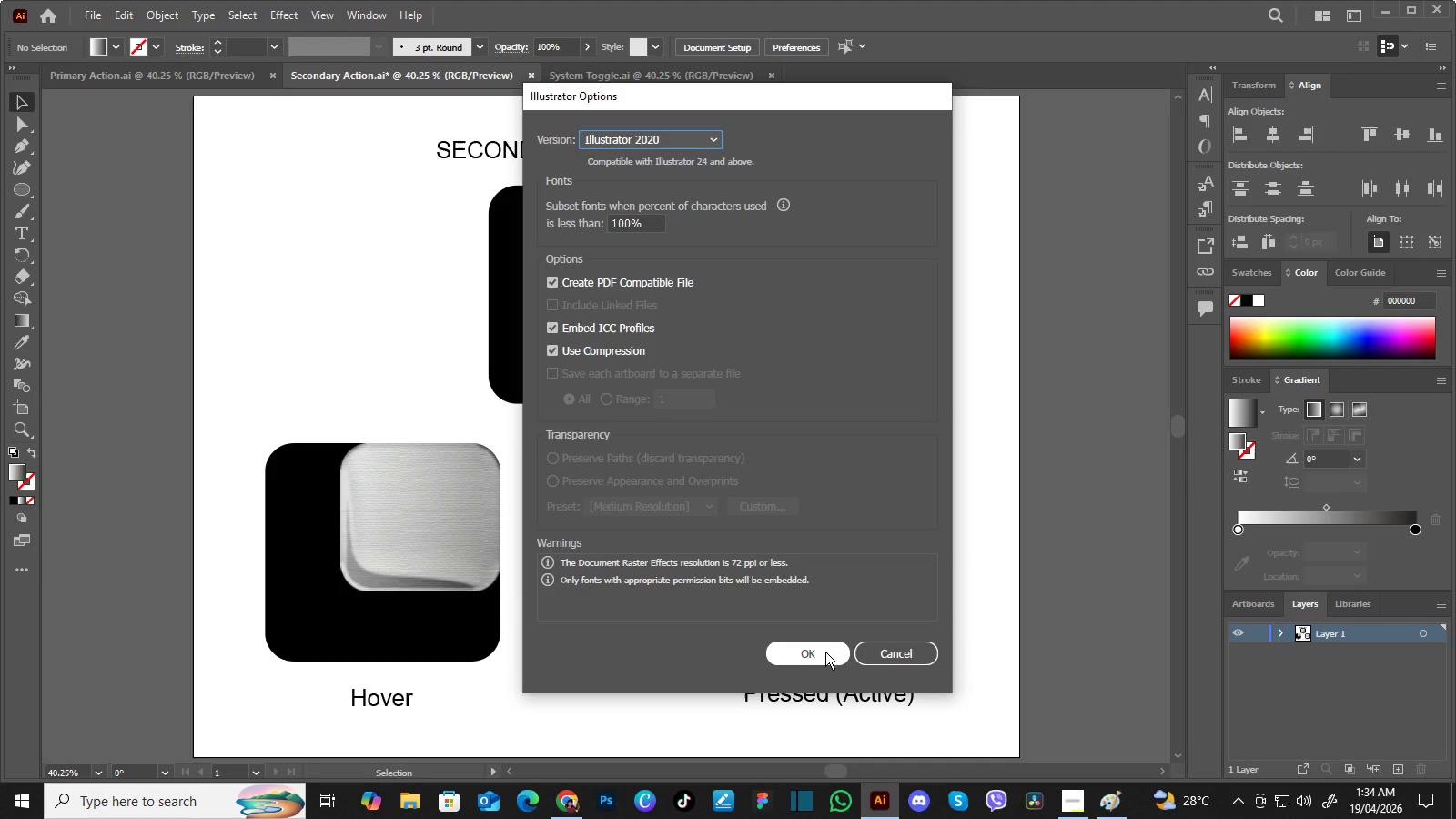 
left_click([825, 652])
 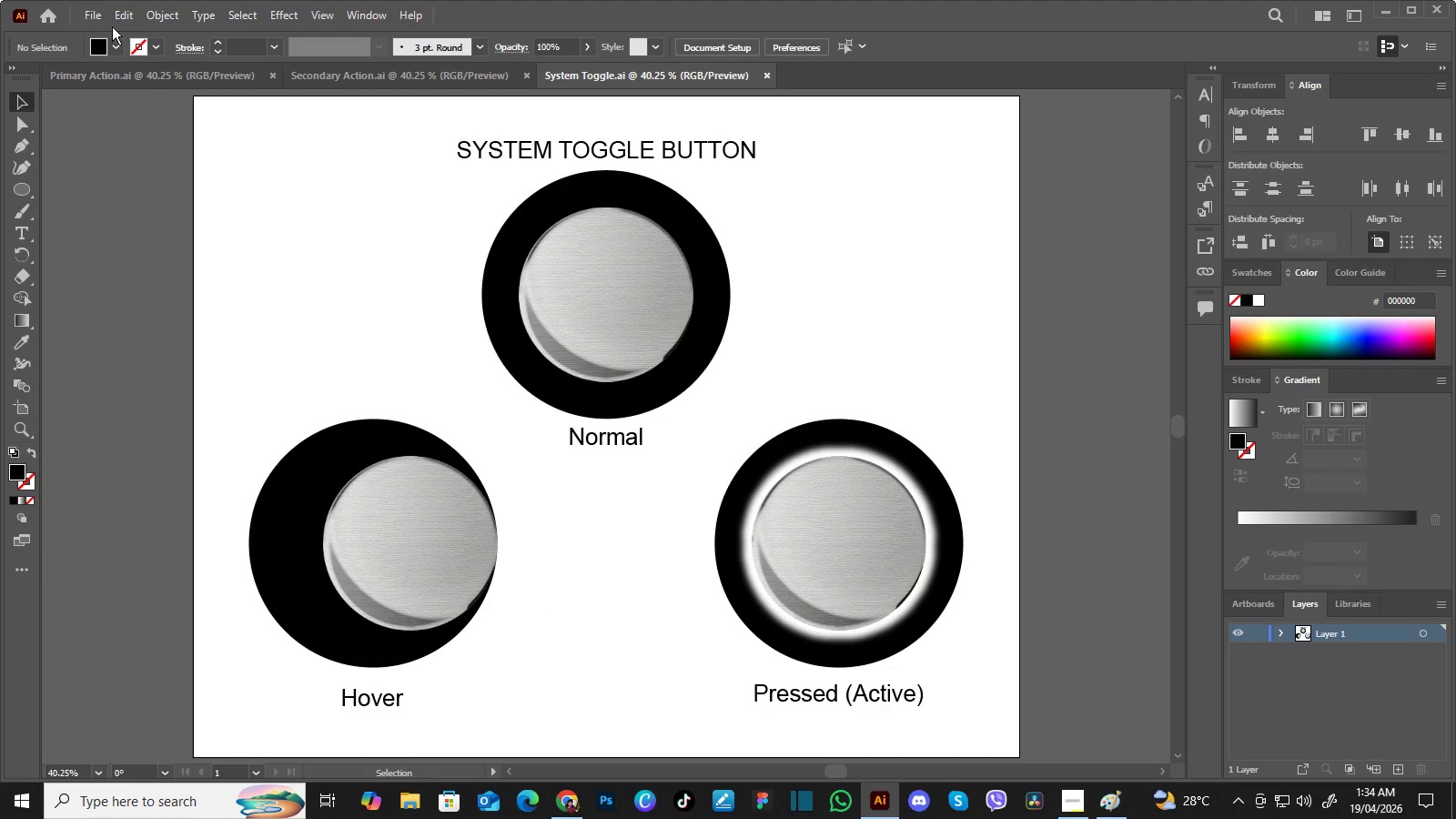 
left_click([94, 15])
 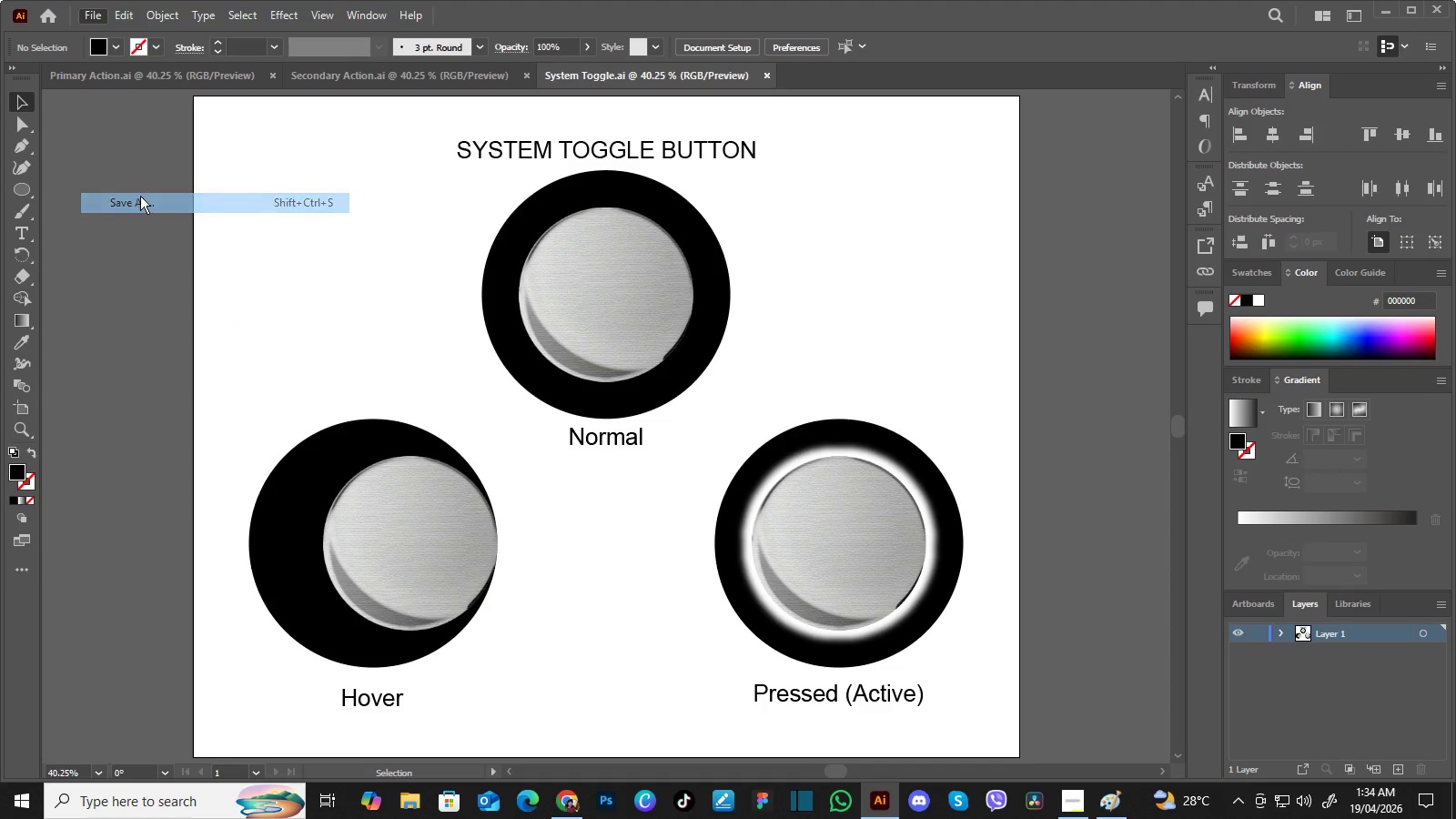 
left_click([140, 196])
 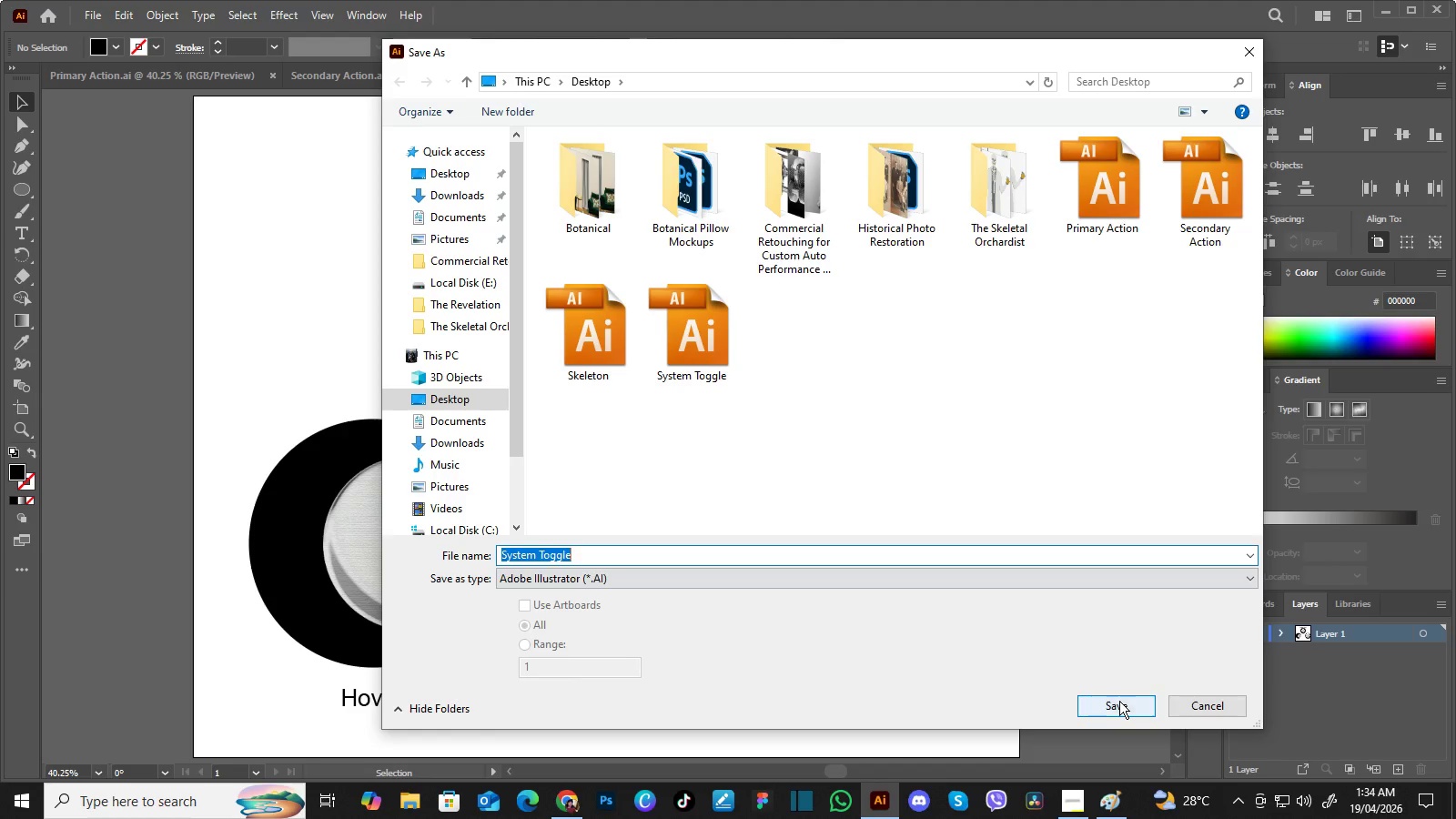 
left_click([1119, 701])
 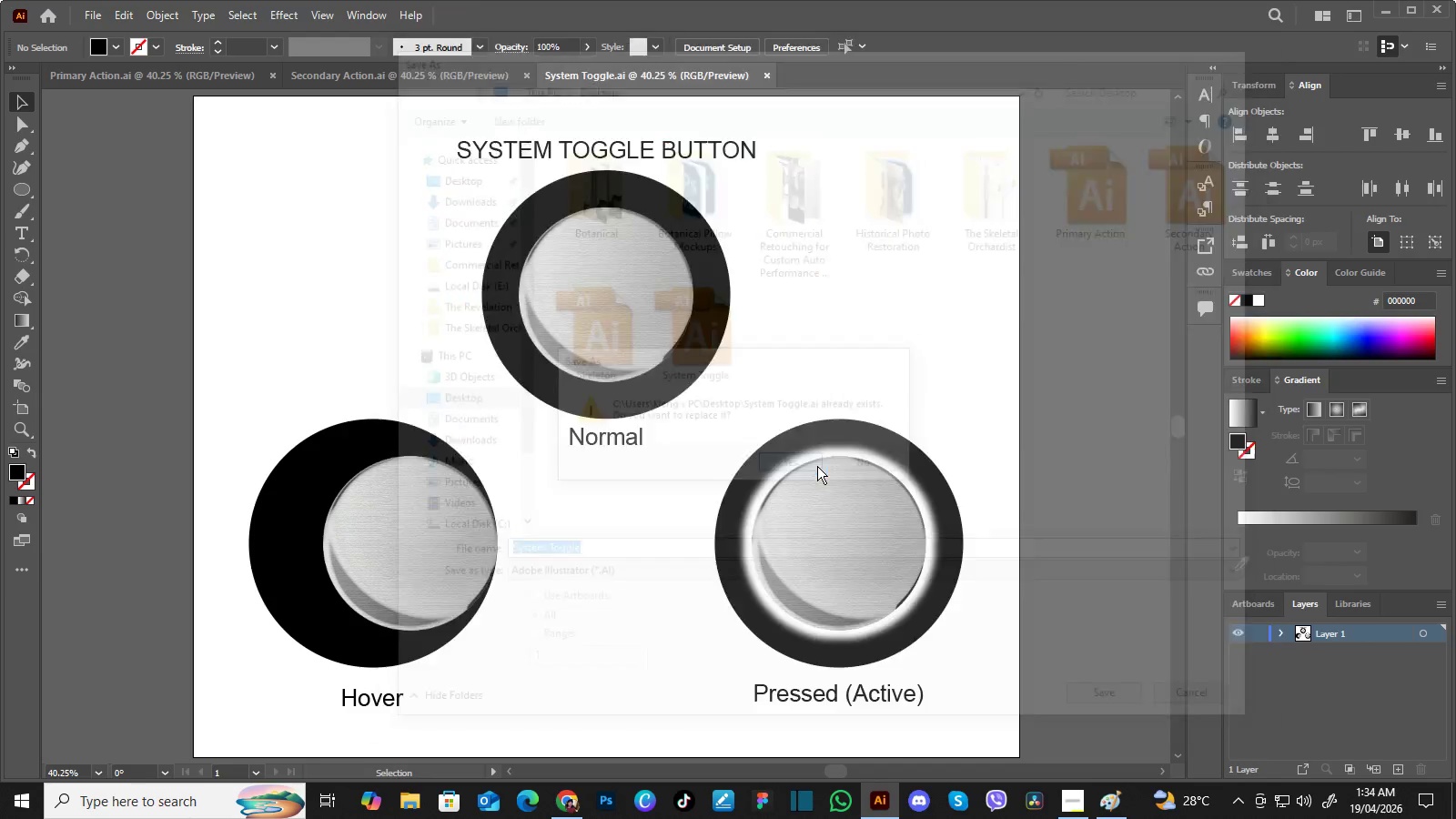 
left_click([817, 466])
 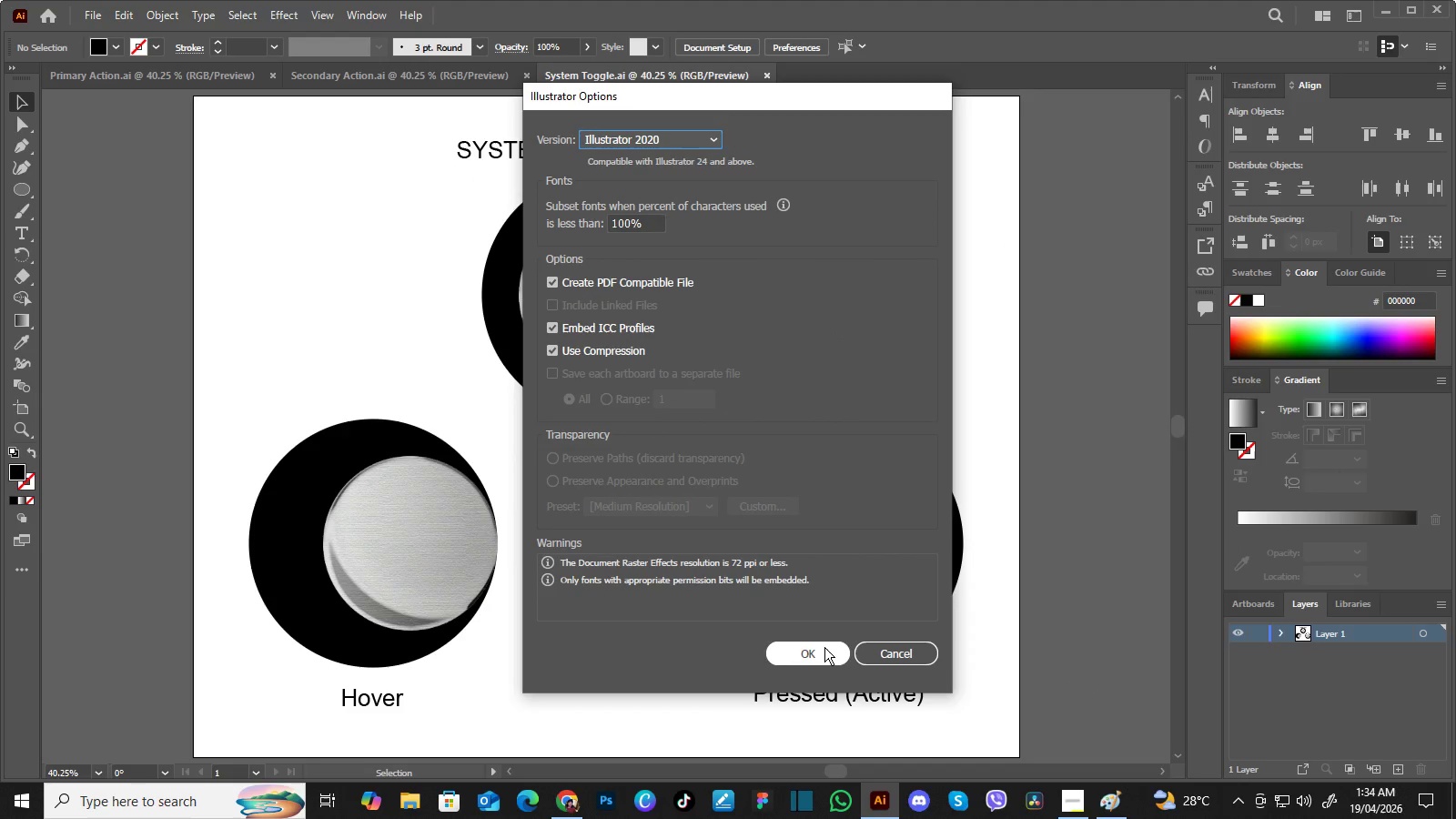 
left_click([824, 647])
 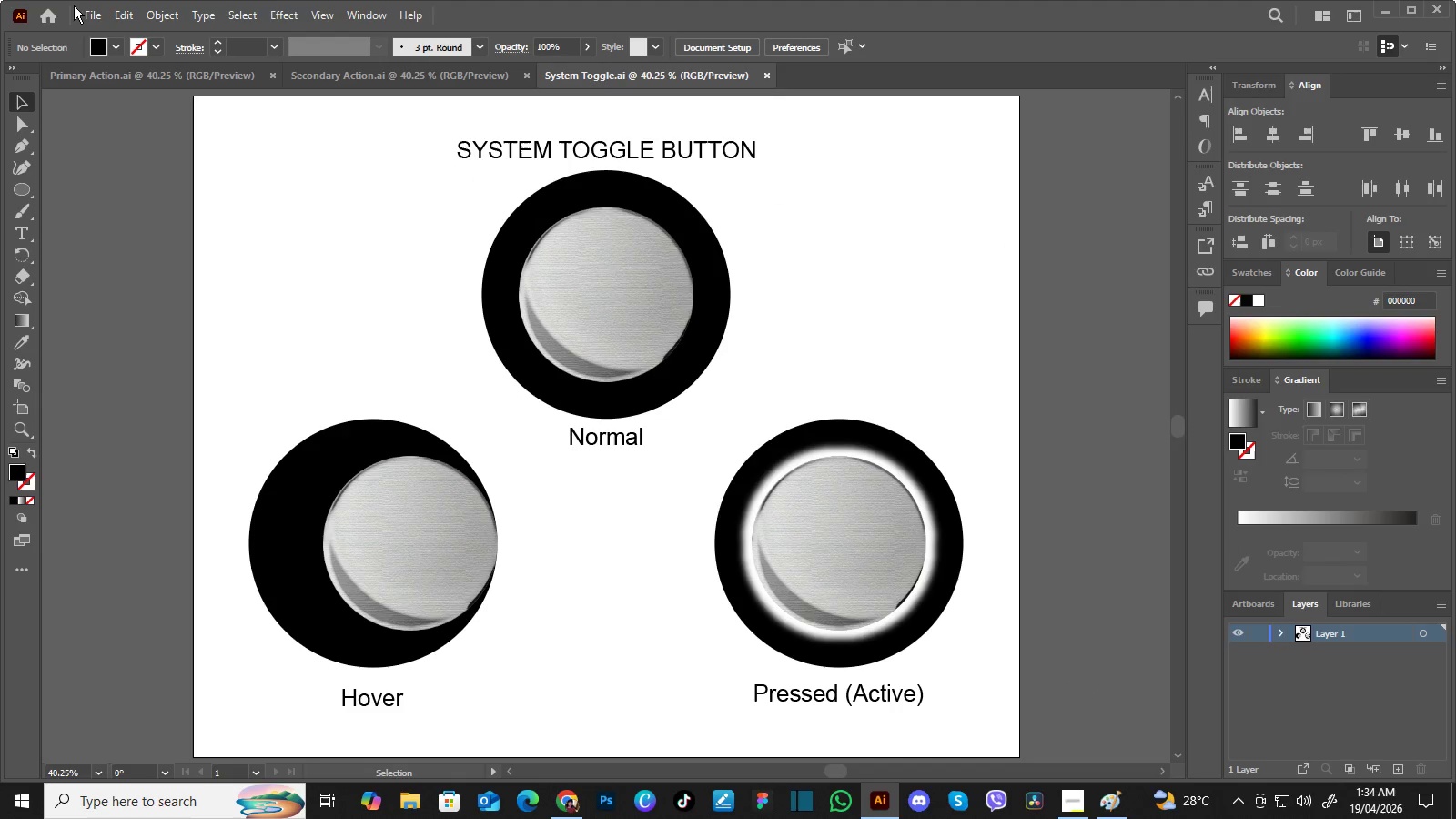 
left_click([95, 12])
 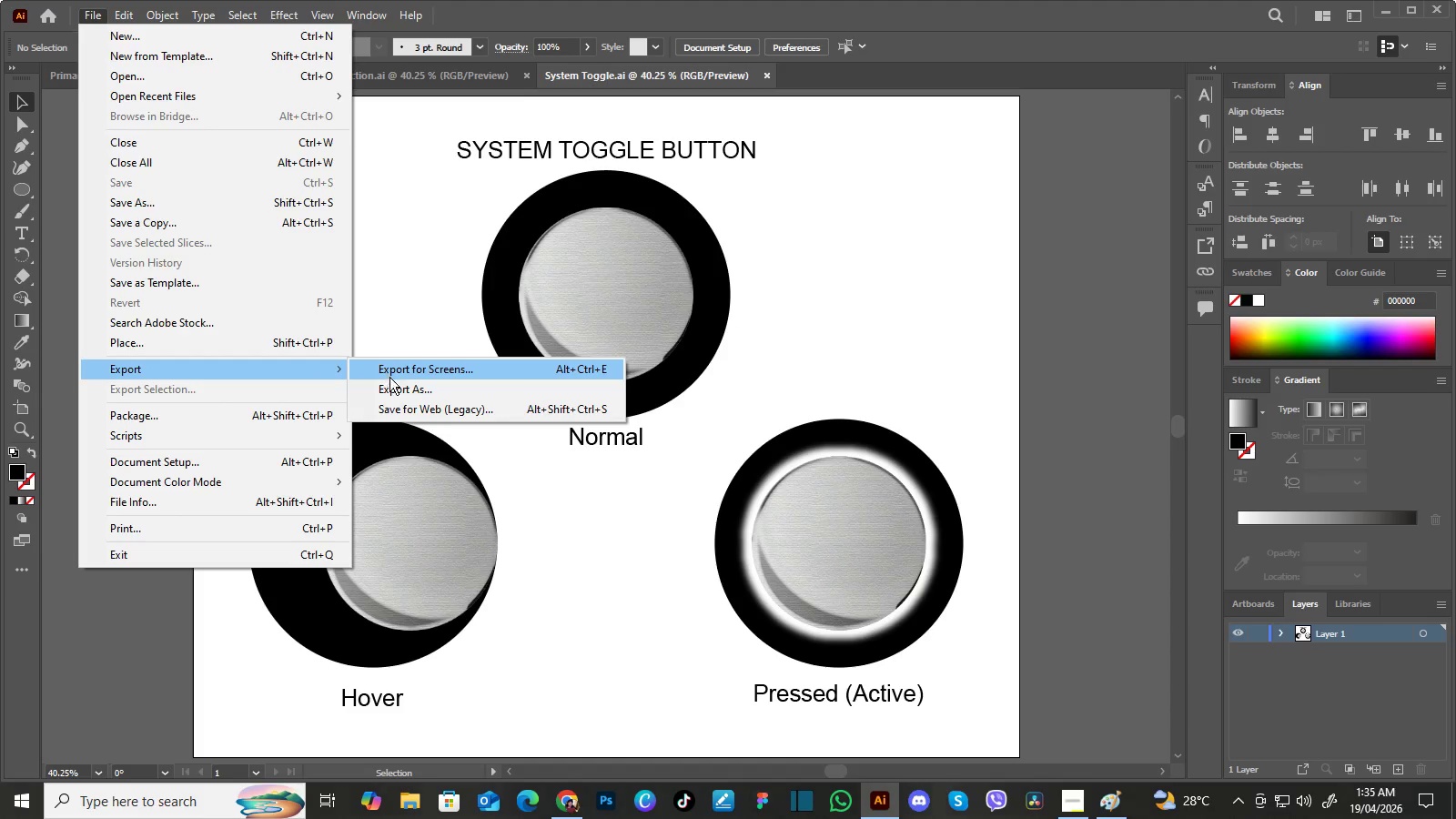 
left_click([393, 389])
 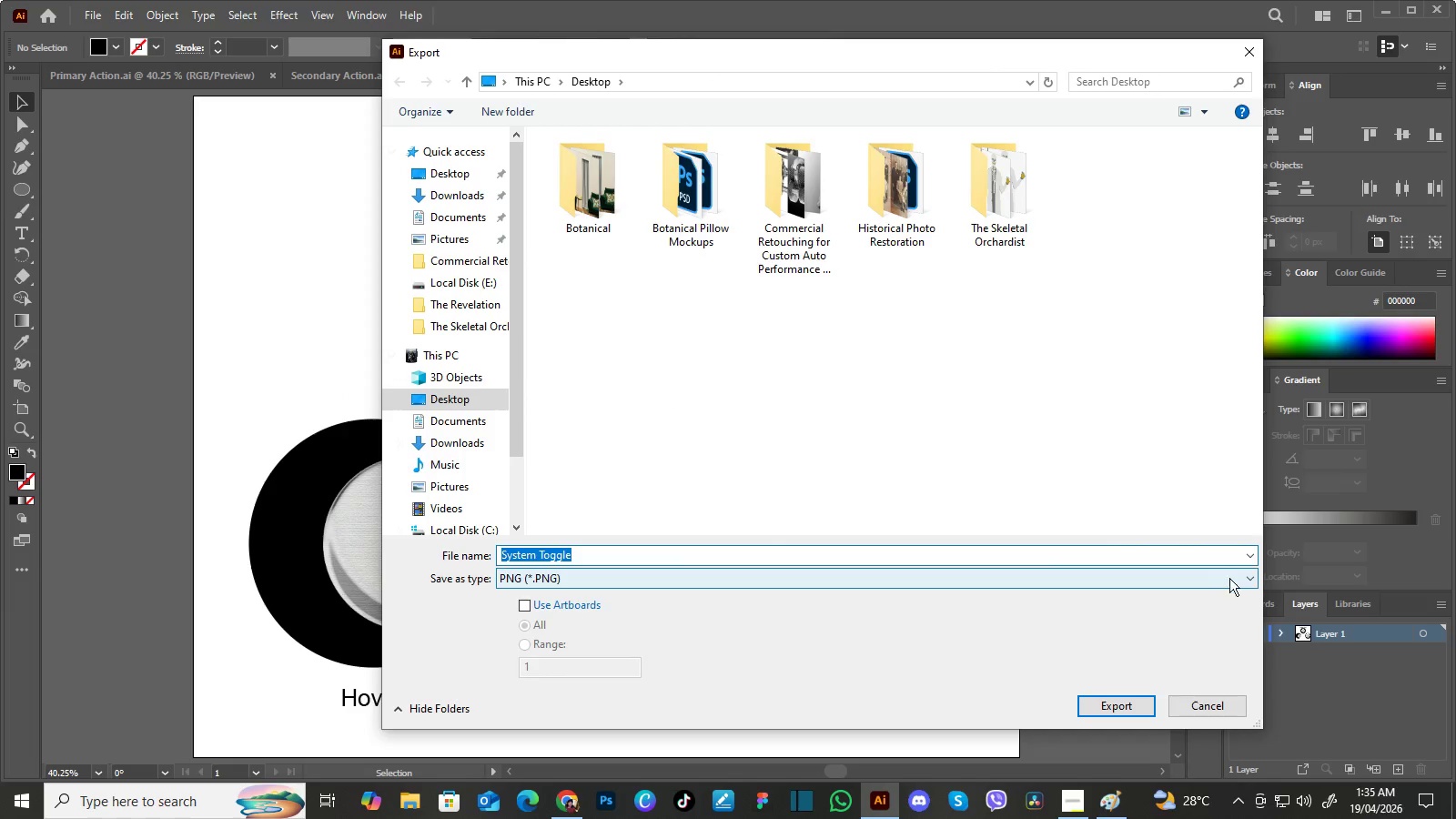 
left_click([1250, 578])
 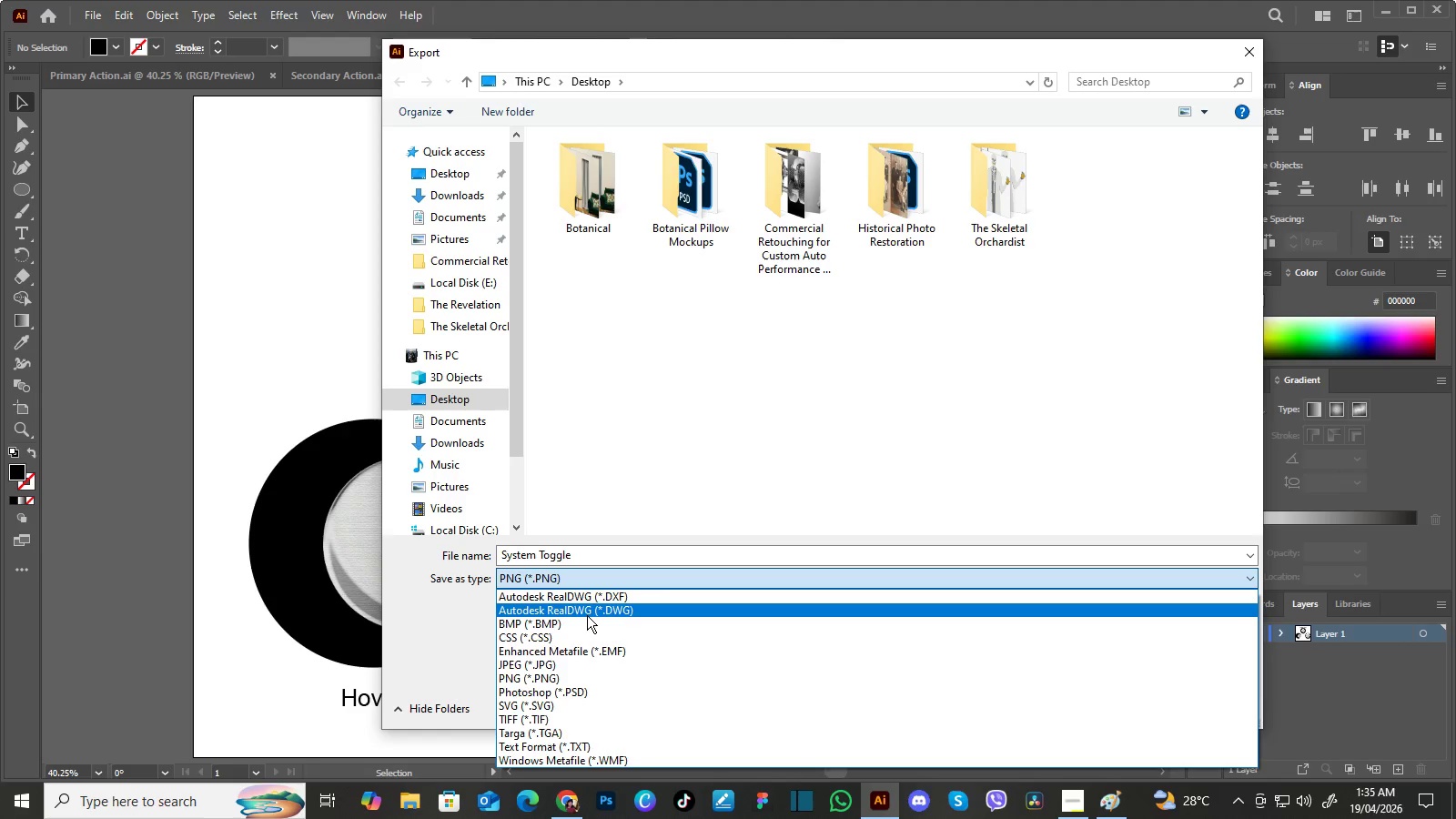 
wait(12.64)
 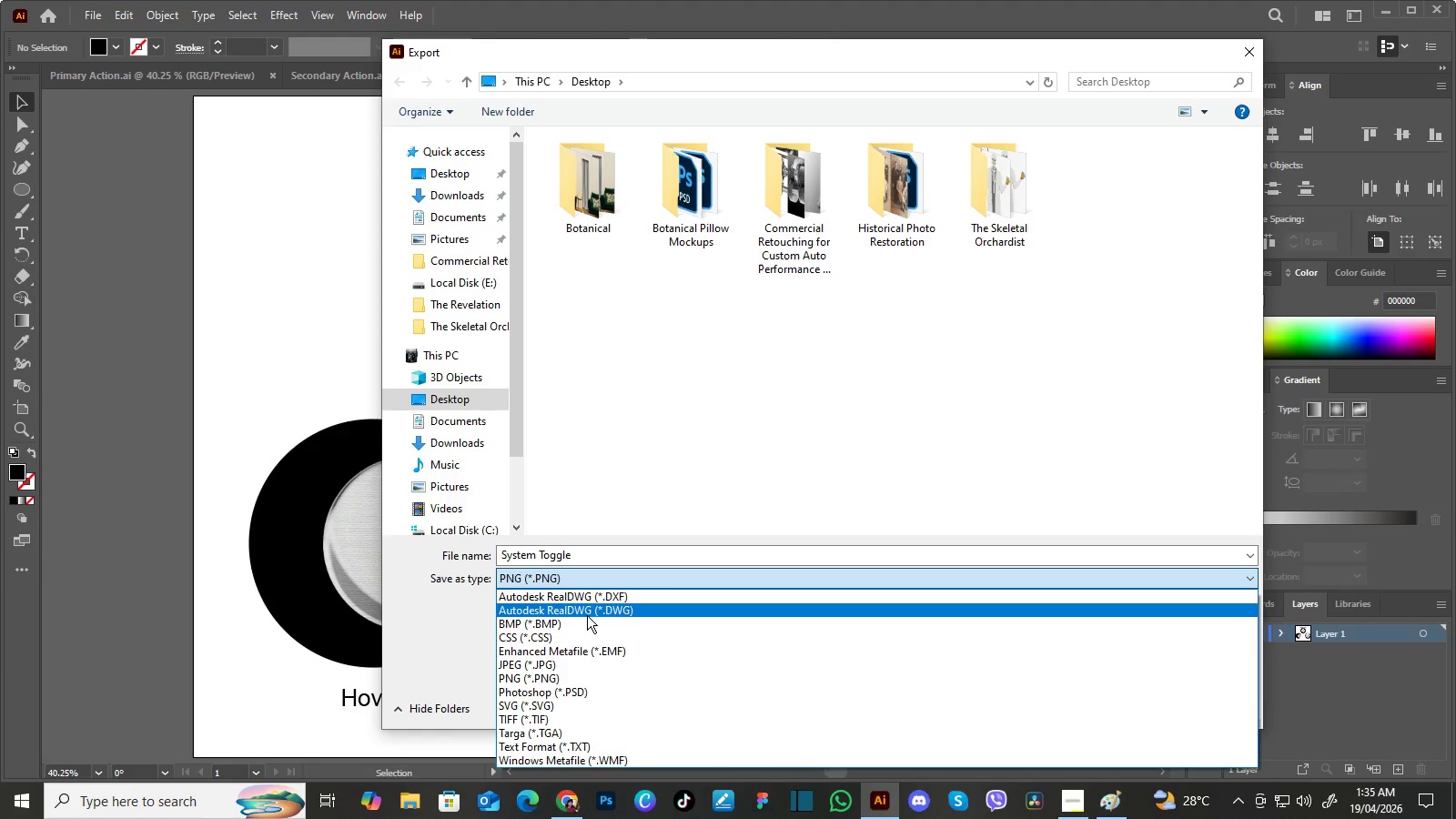 
left_click([298, 226])
 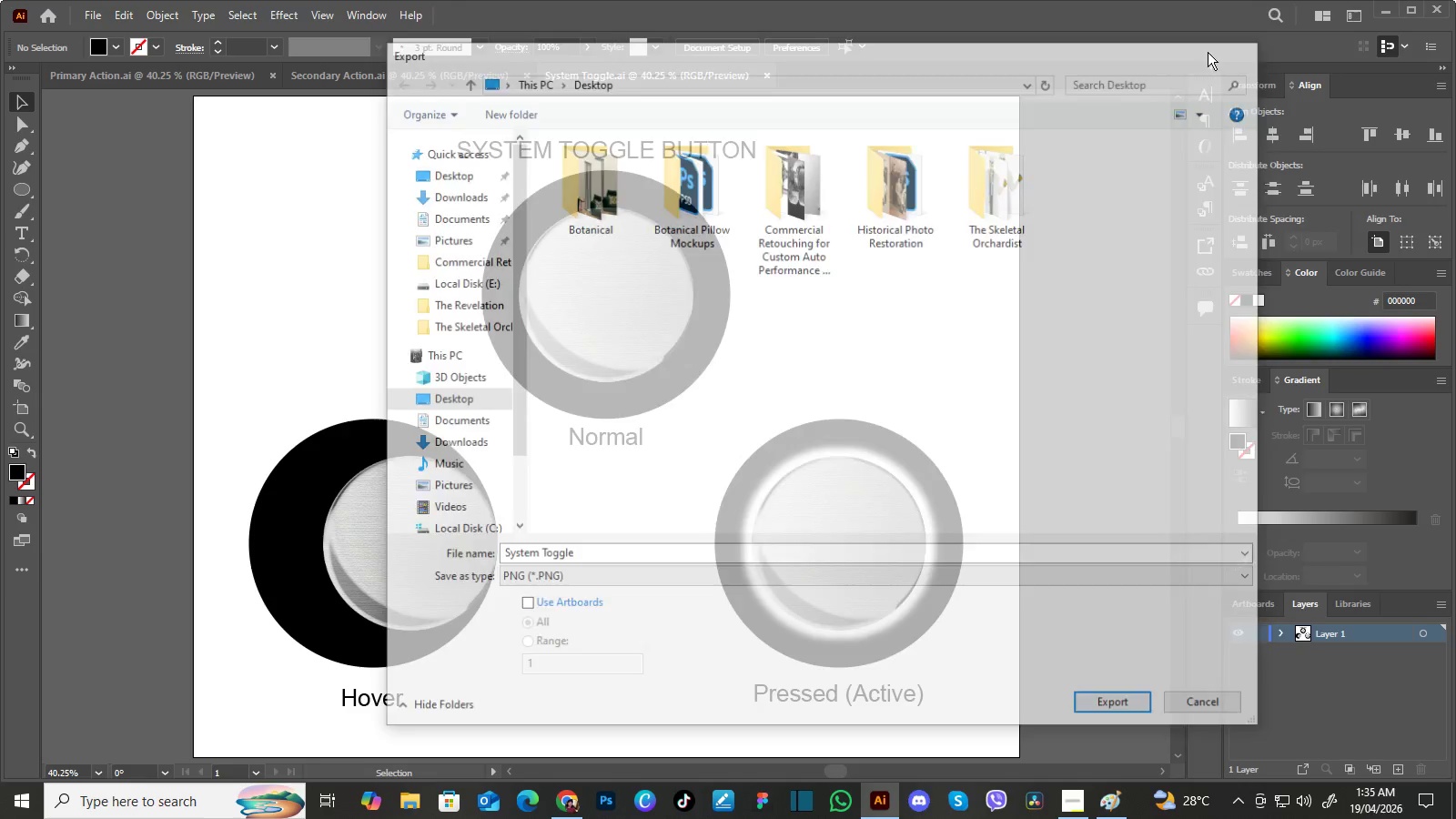 
left_click([1251, 51])
 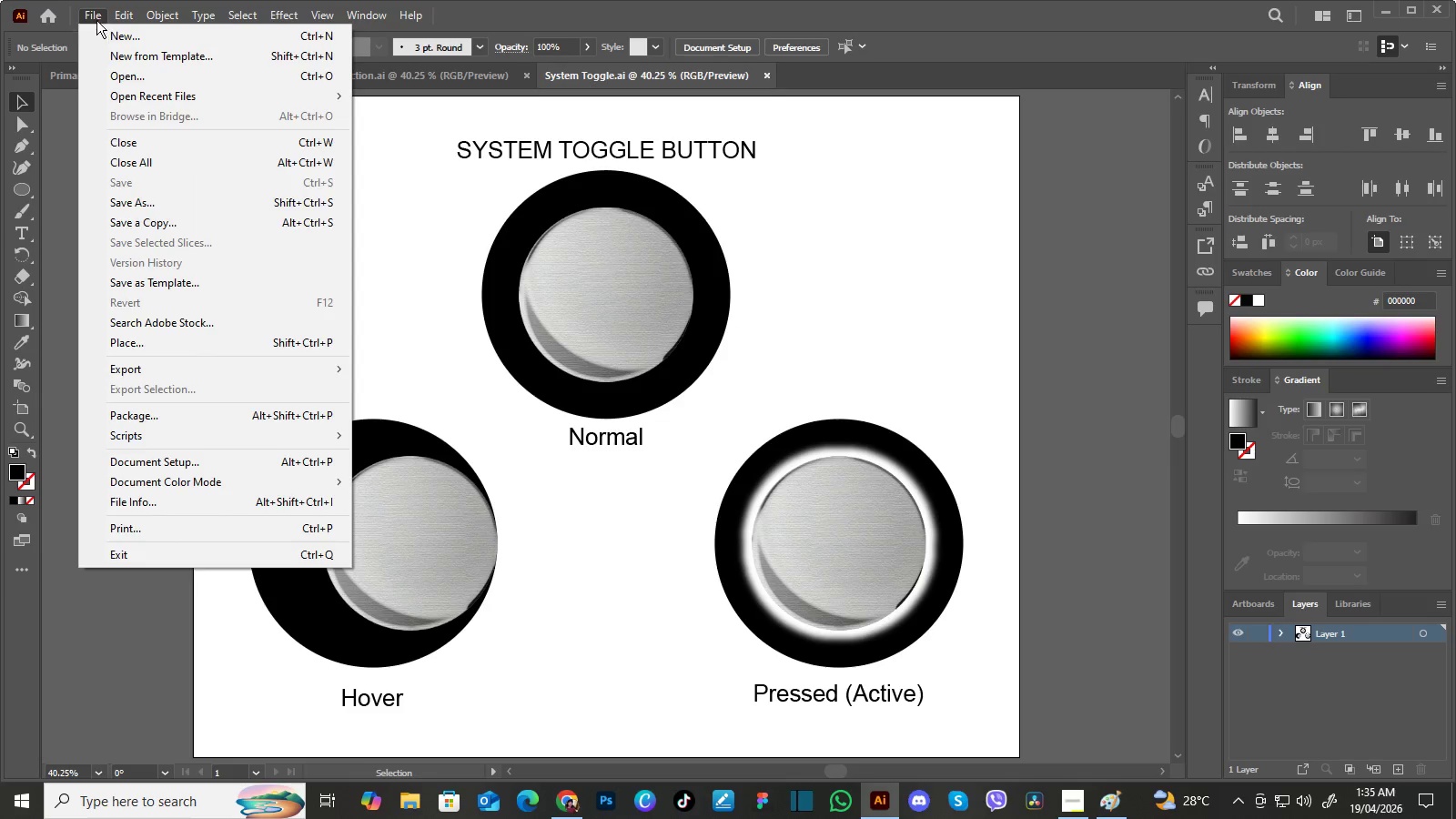 
left_click([99, 15])
 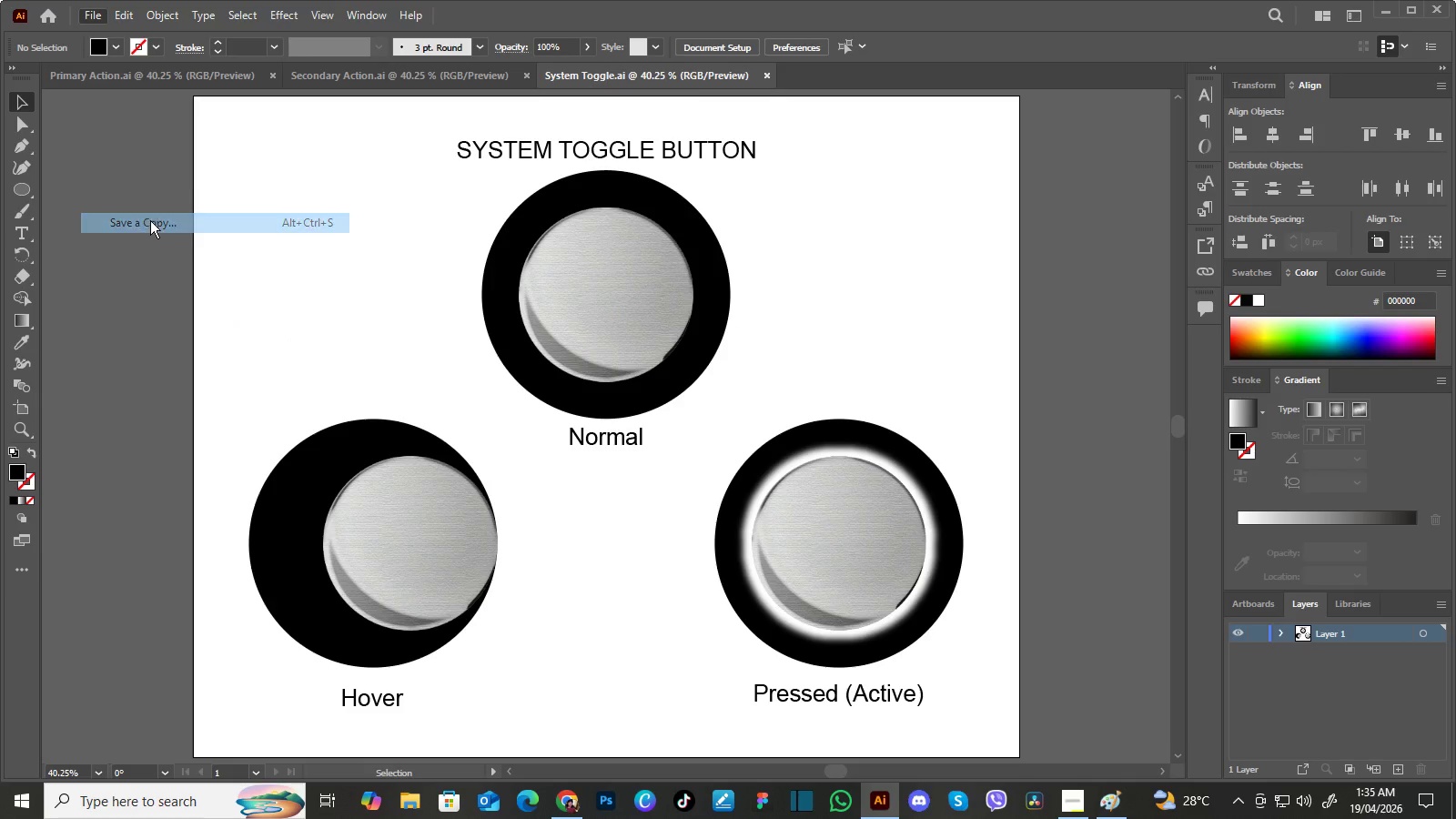 
left_click([149, 220])
 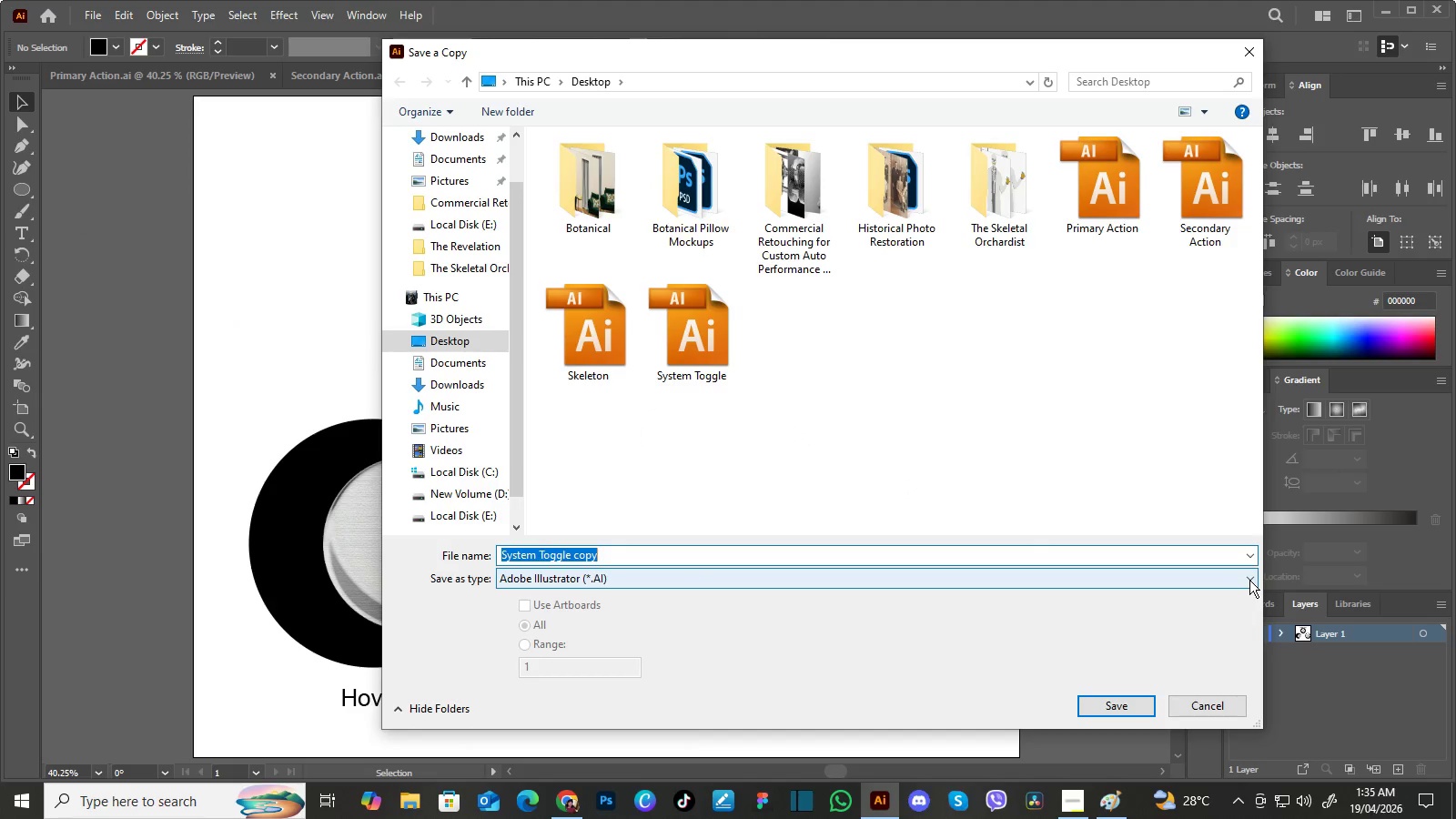 
left_click([1249, 580])
 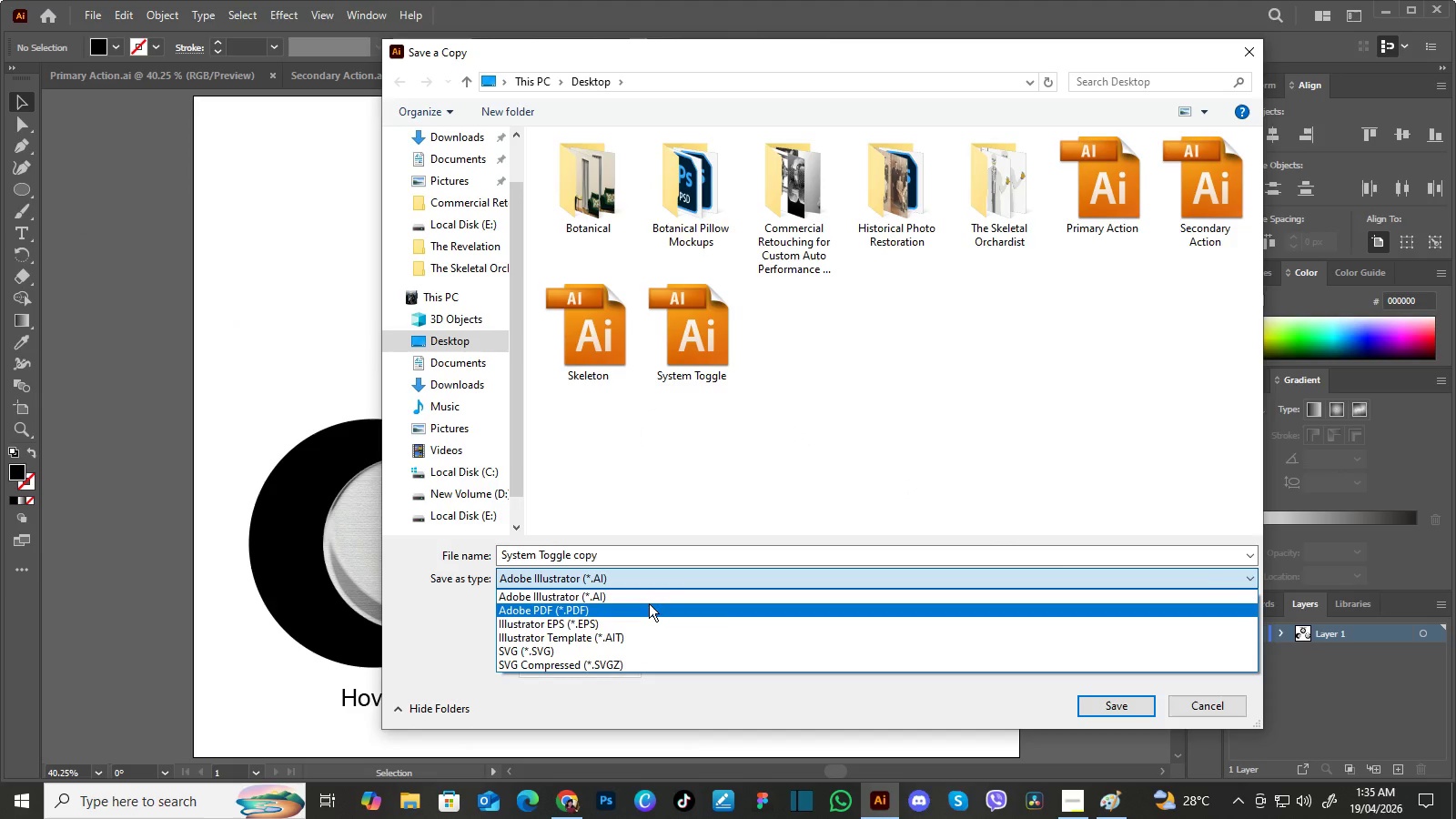 
wait(8.39)
 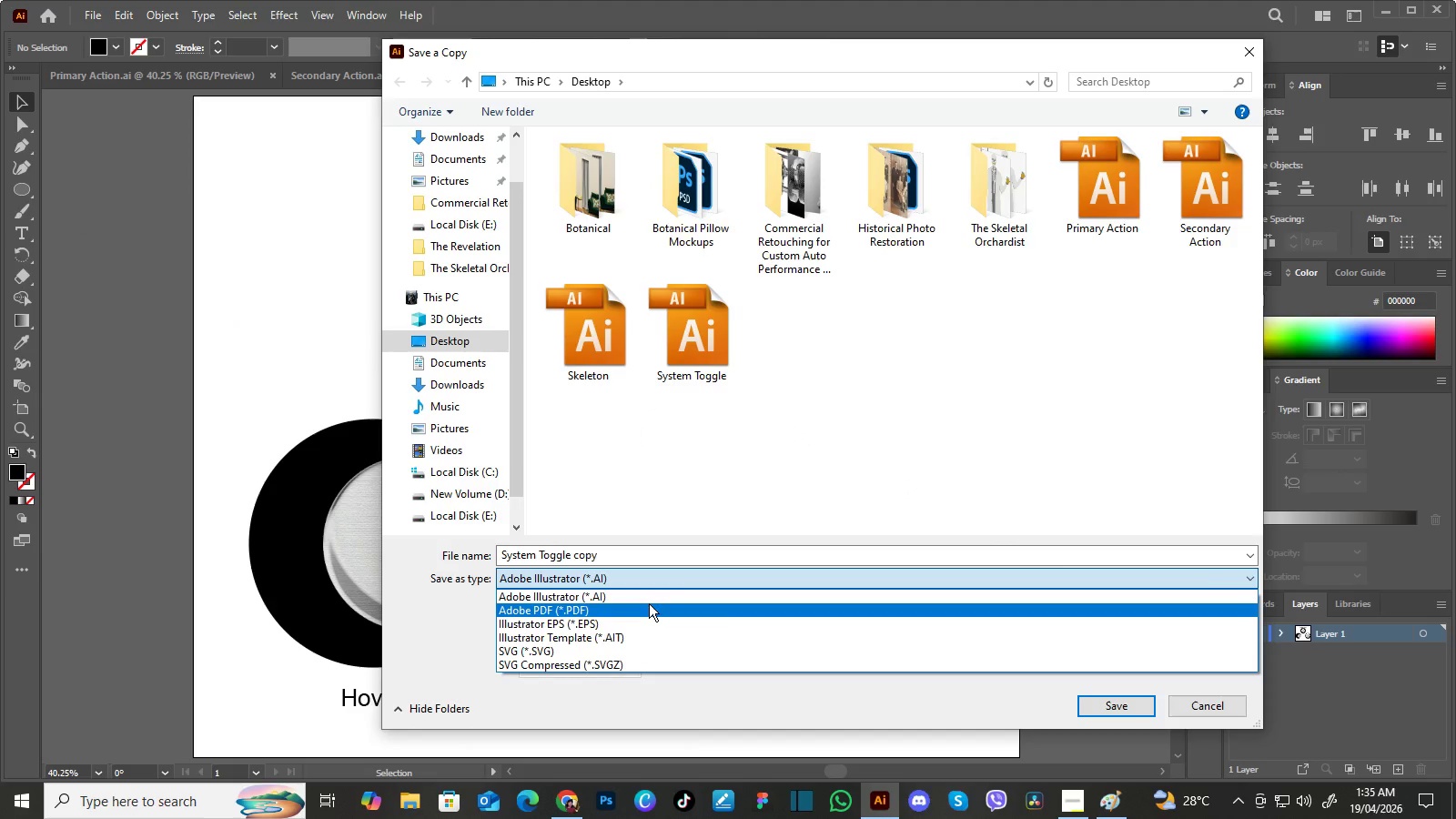 
left_click([96, 11])
 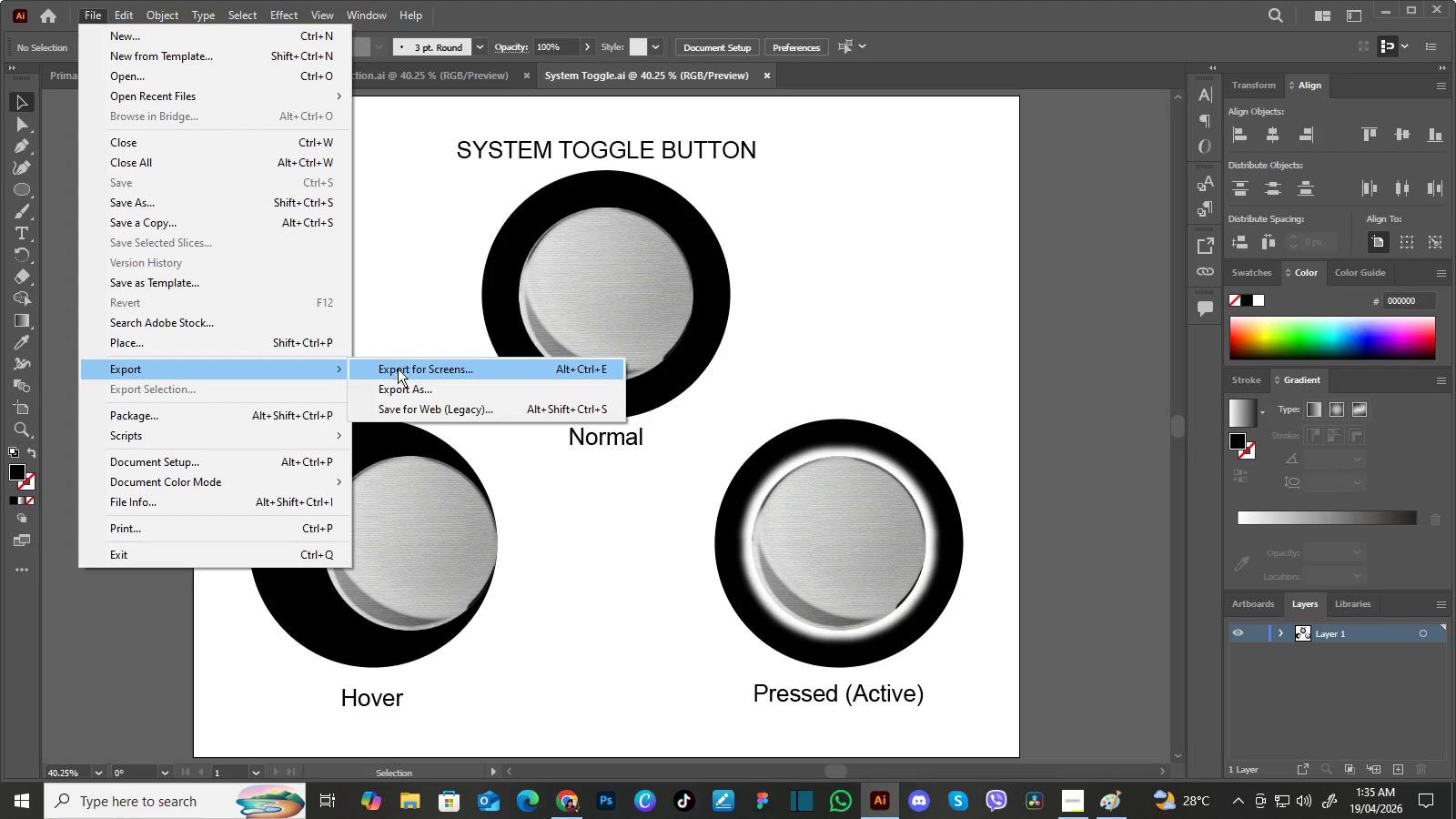 
left_click([402, 371])
 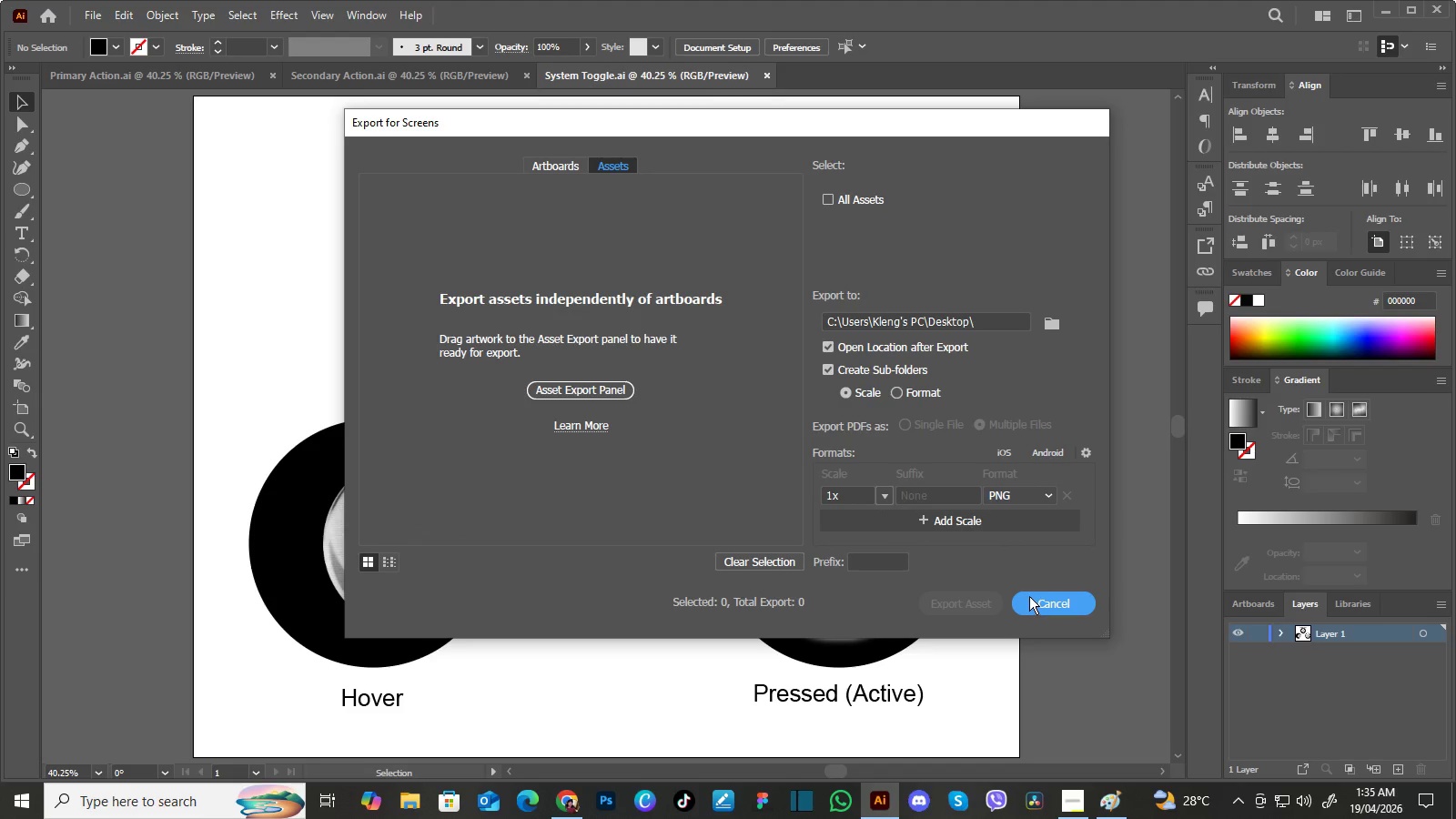 
wait(6.86)
 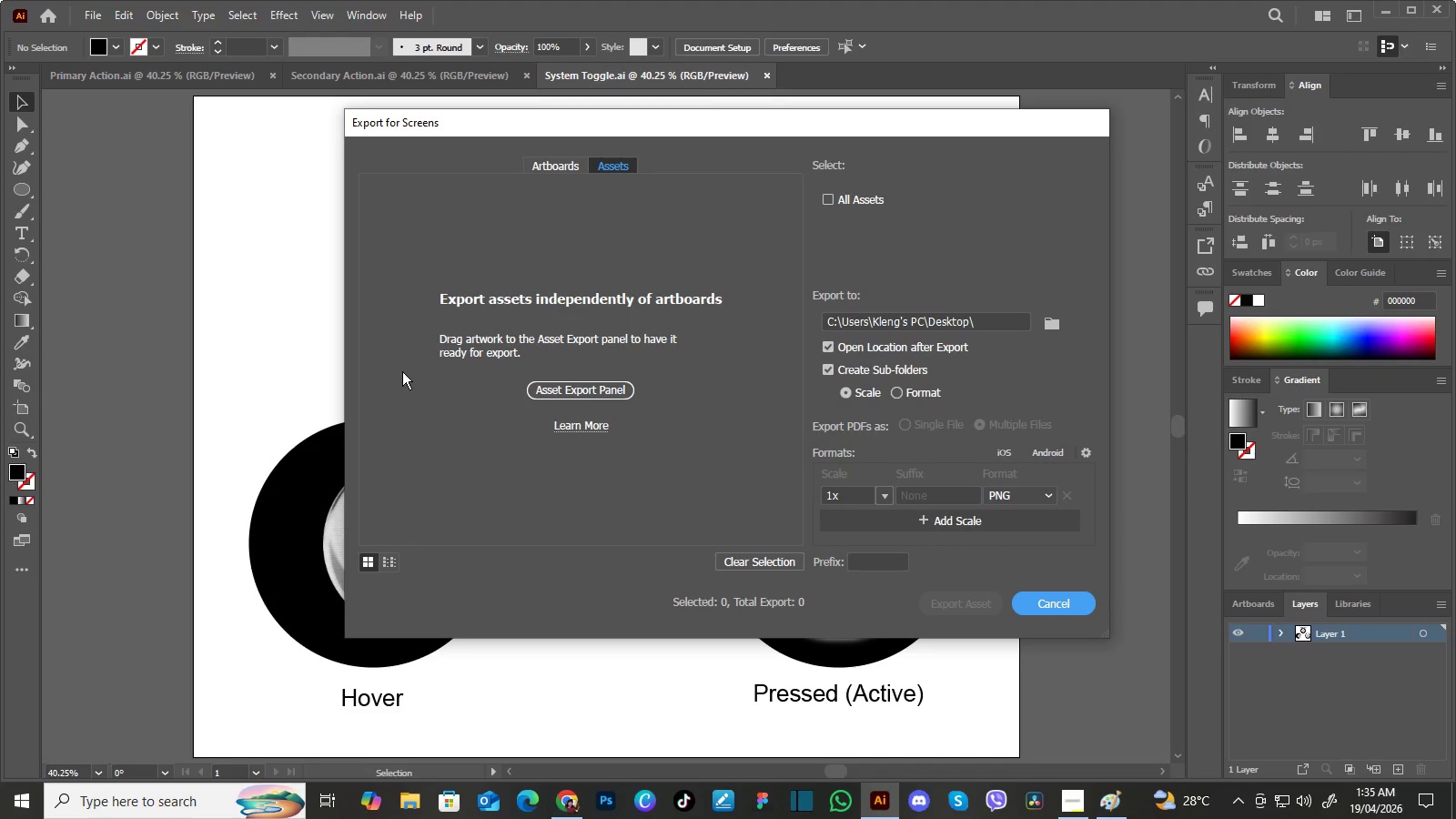 
left_click([886, 492])
 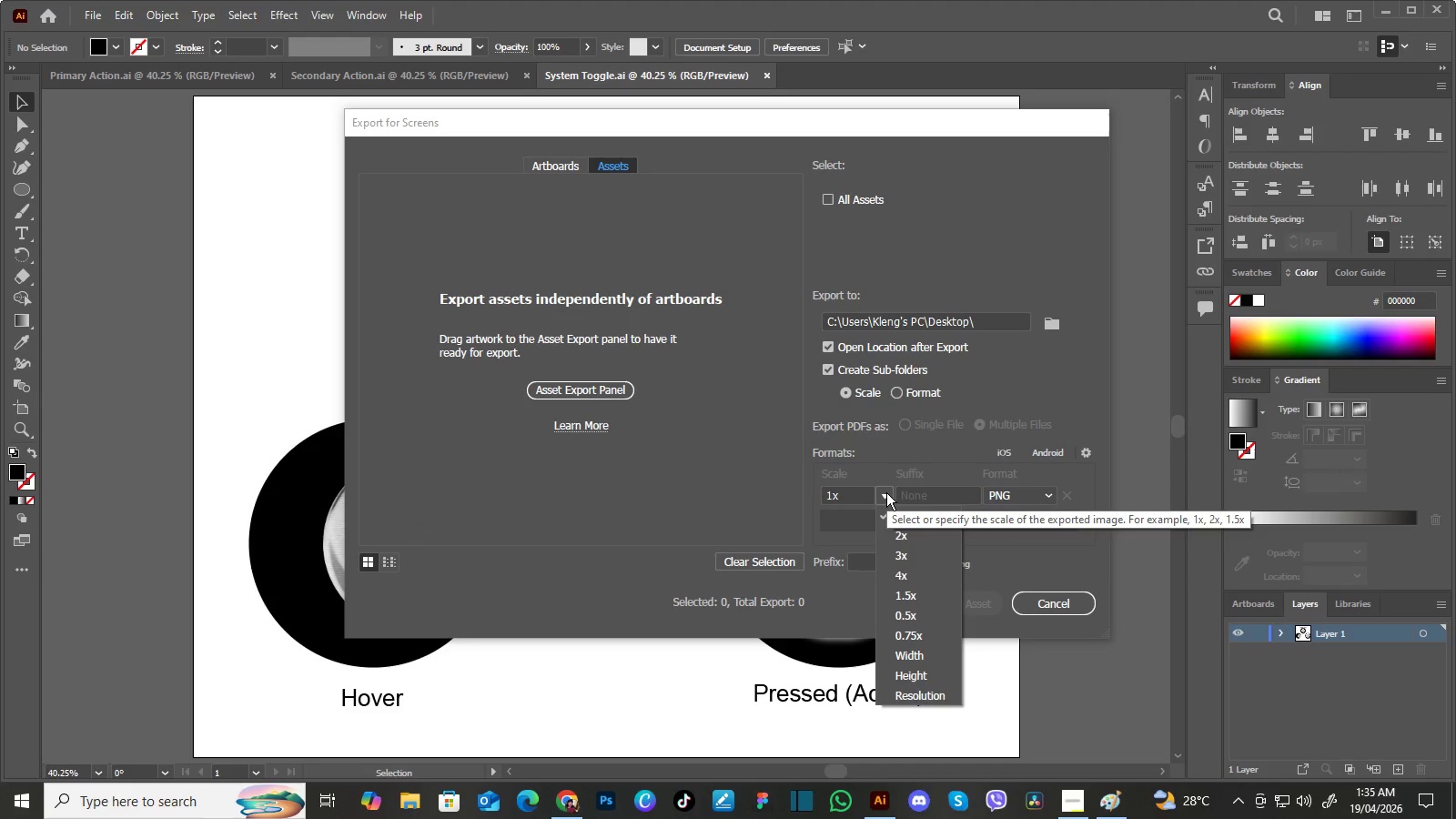 
wait(5.8)
 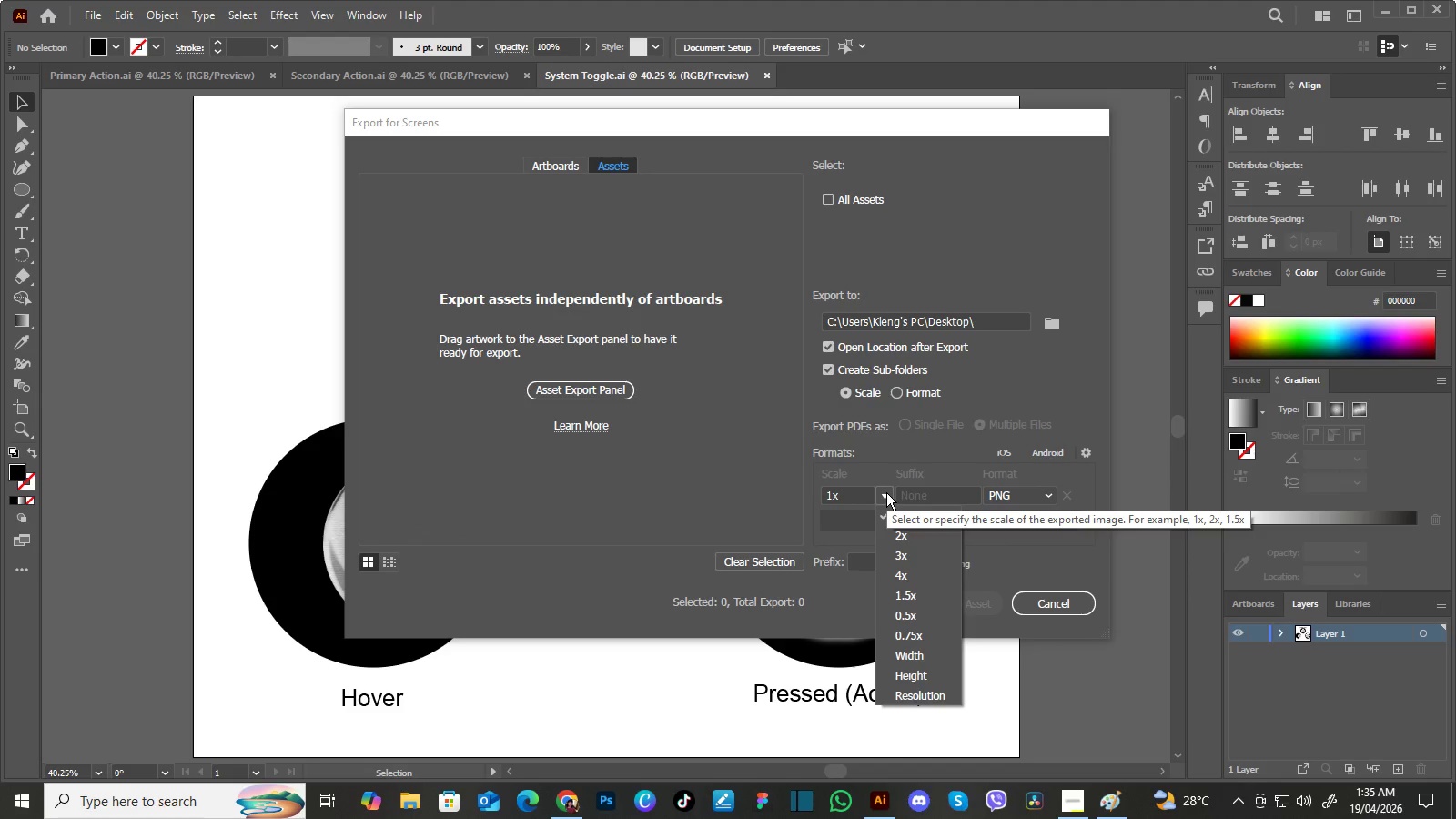 
left_click([886, 492])
 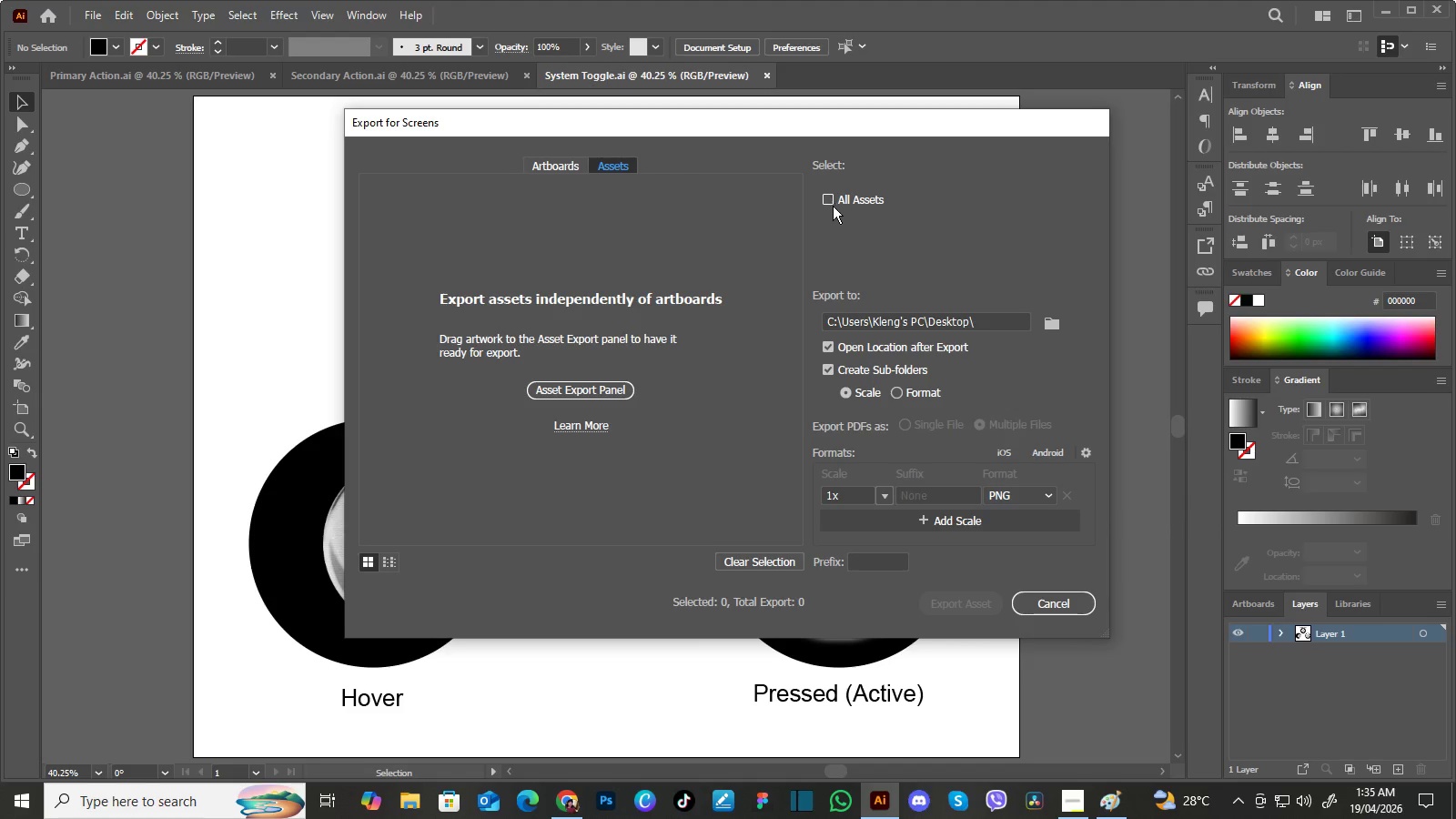 
left_click([832, 200])
 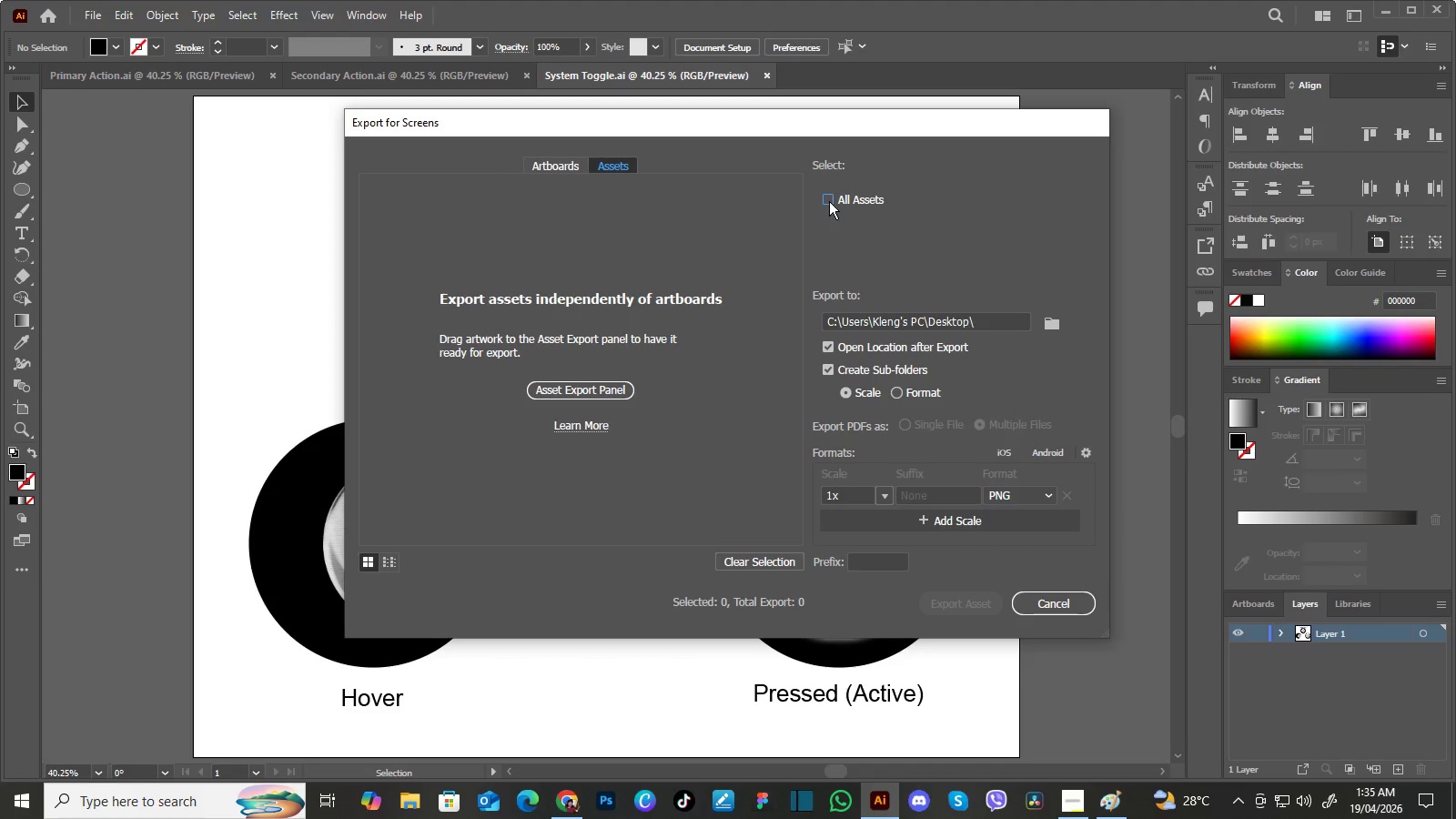 
left_click([829, 201])
 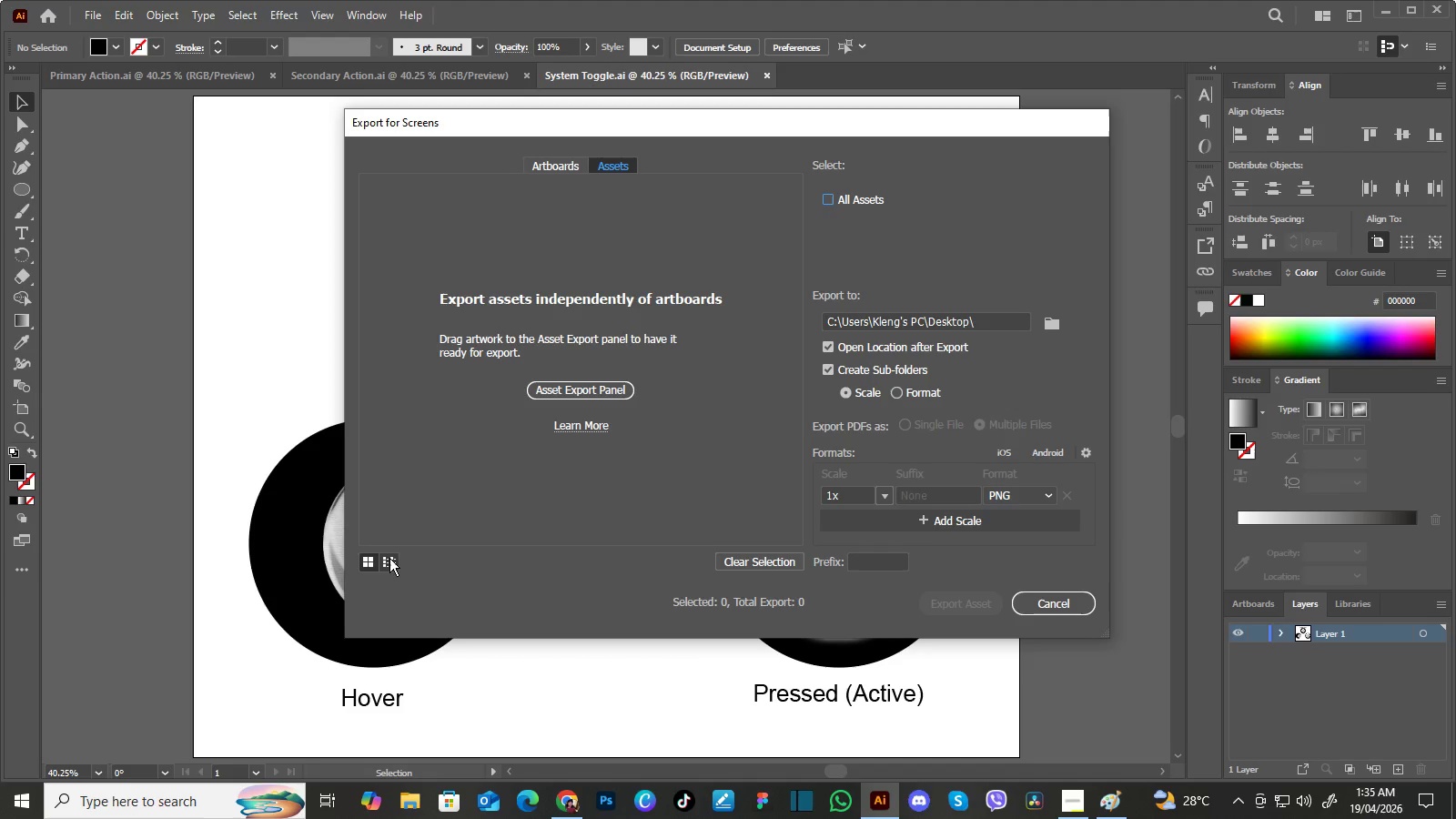 
left_click([389, 558])
 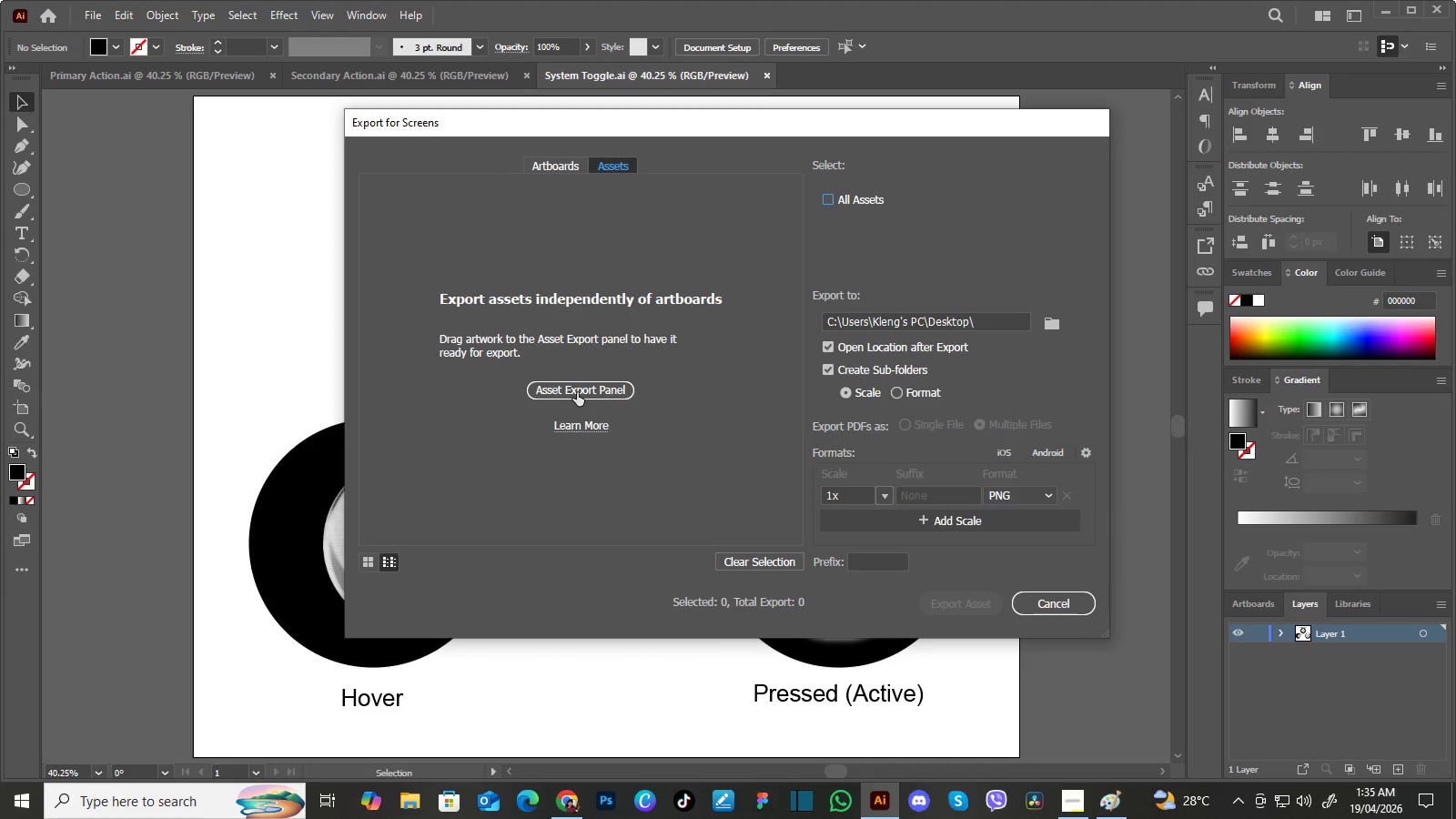 
left_click([577, 392])
 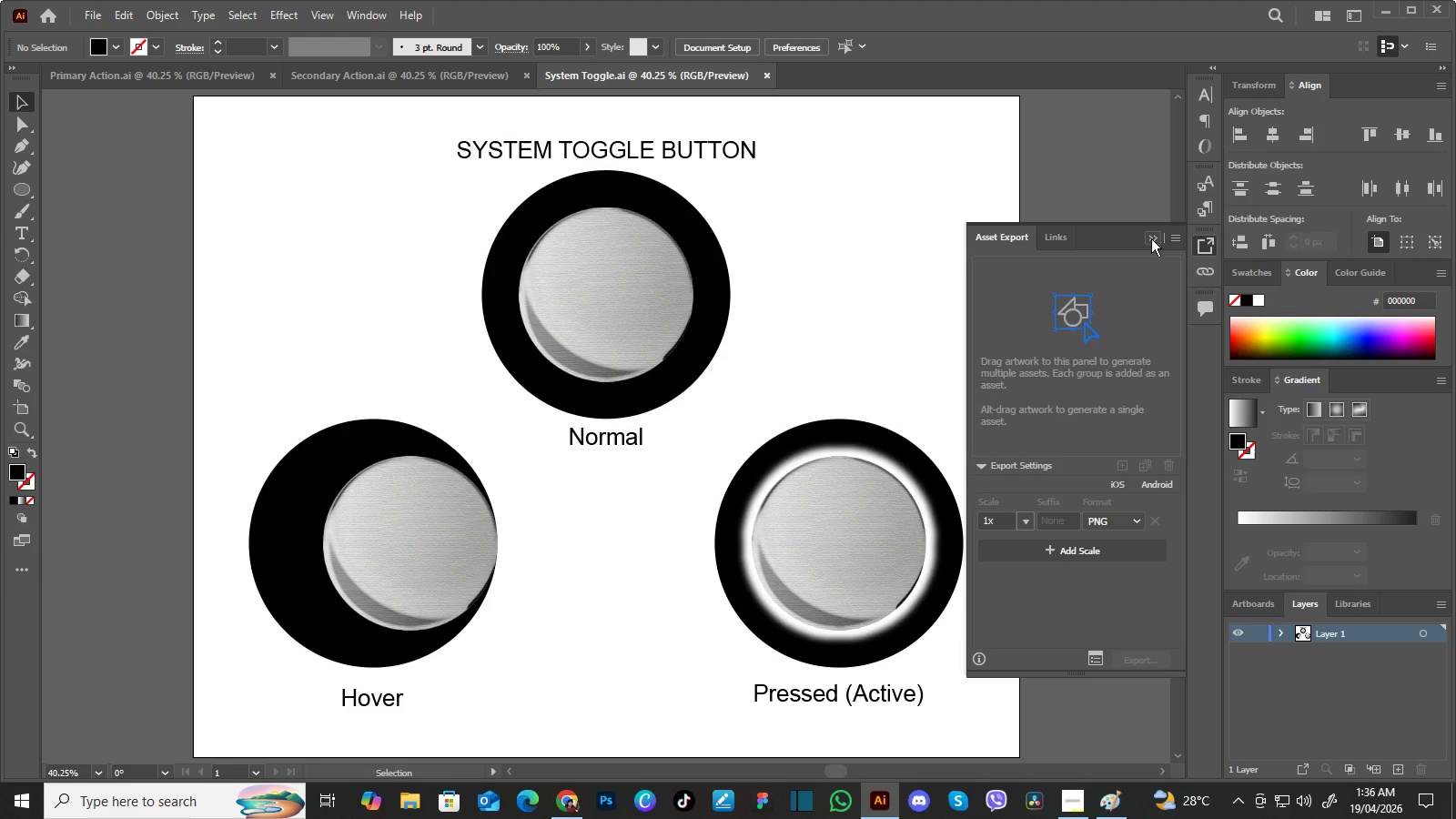 
left_click([1151, 238])
 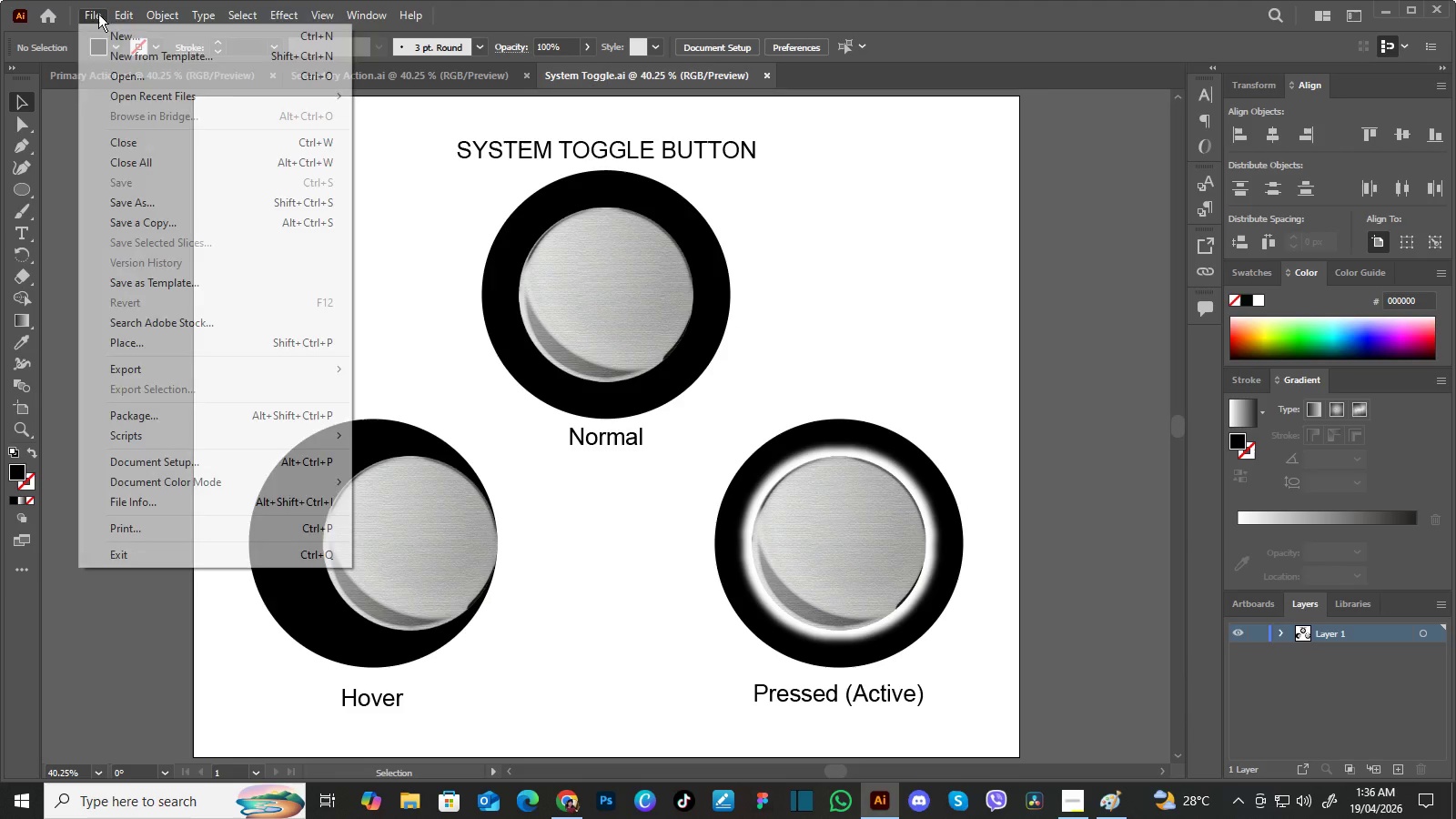 
left_click([98, 14])
 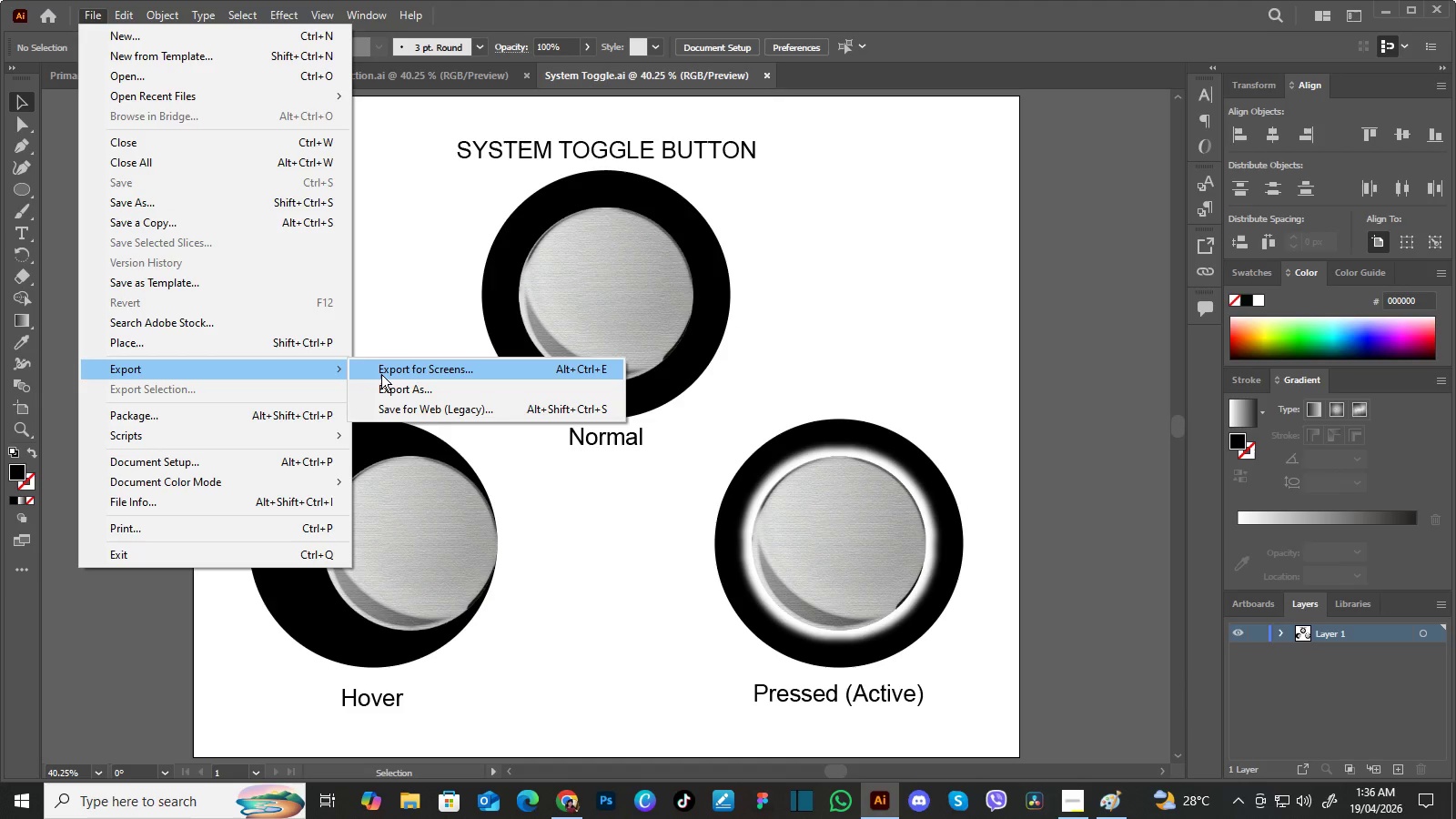 
wait(6.44)
 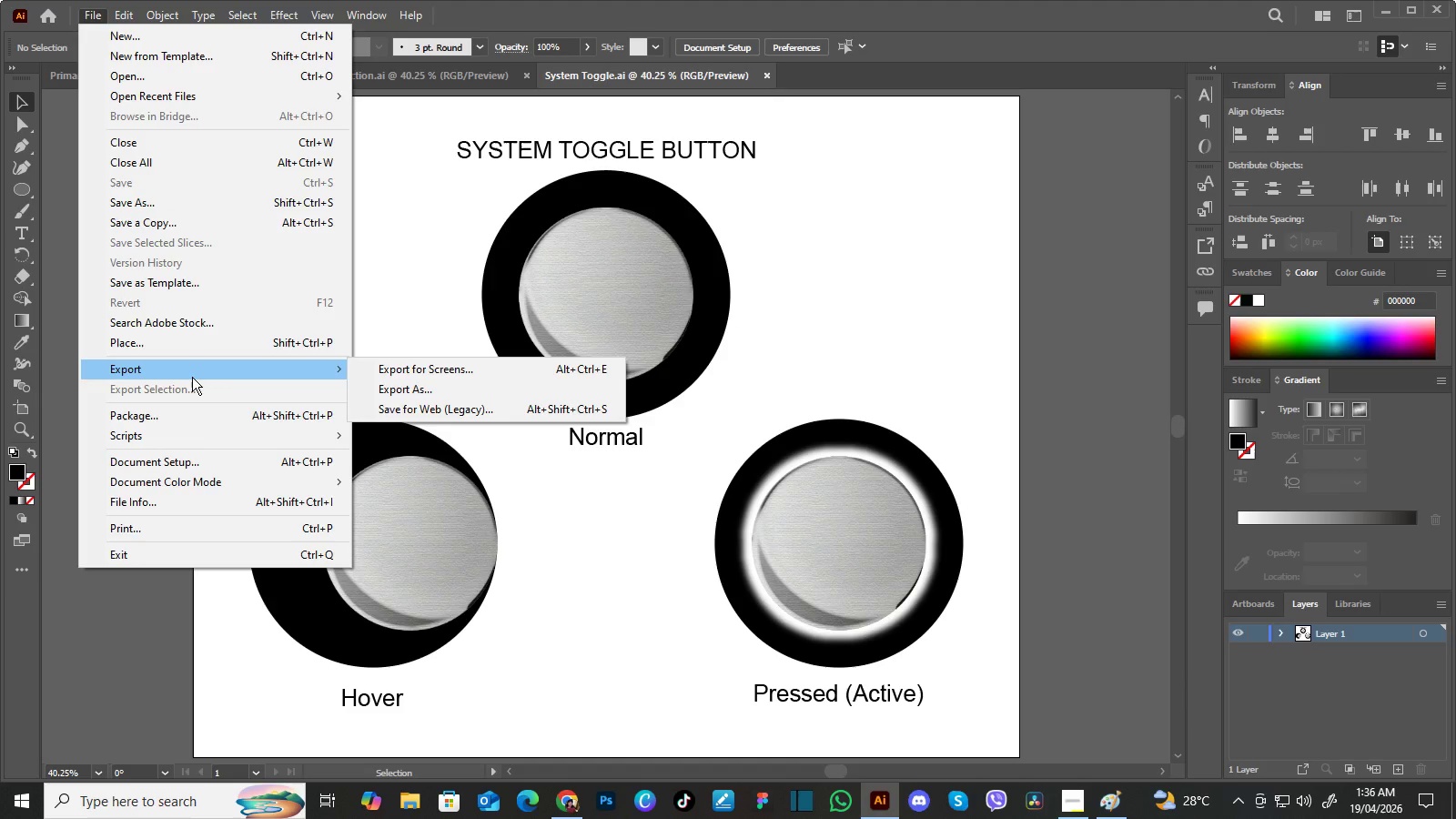 
left_click([406, 410])
 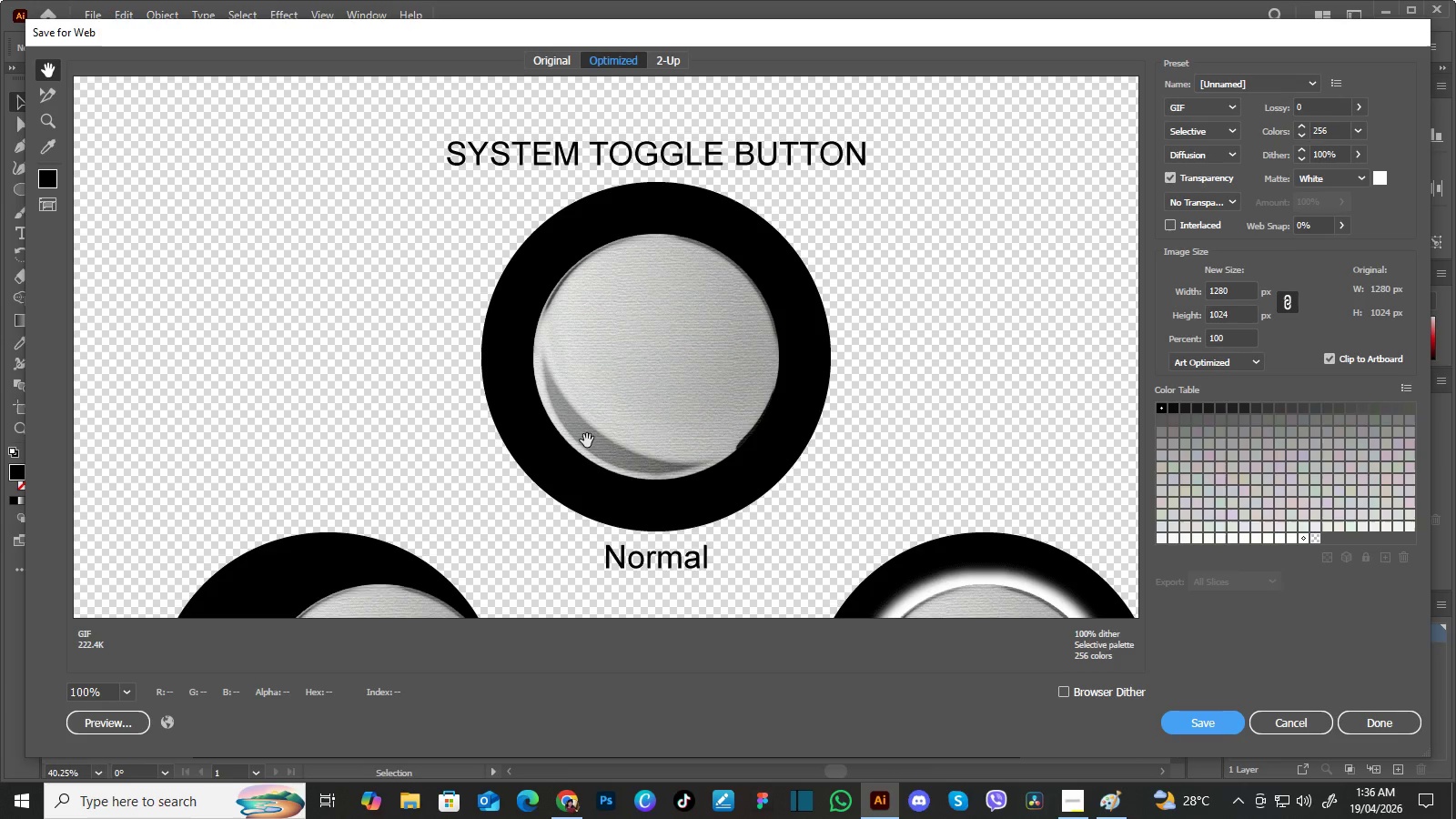 
wait(8.19)
 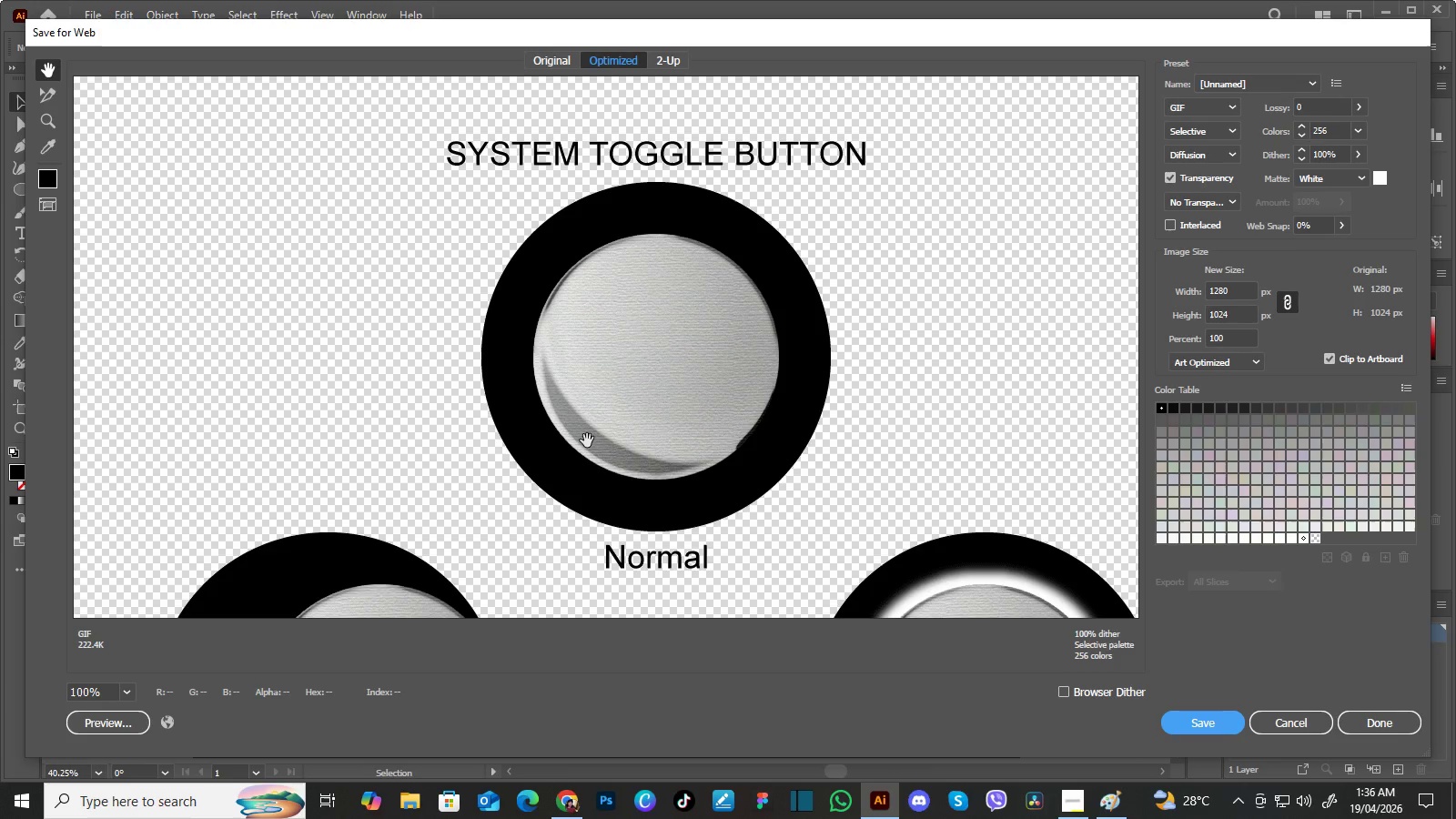 
left_click([556, 66])
 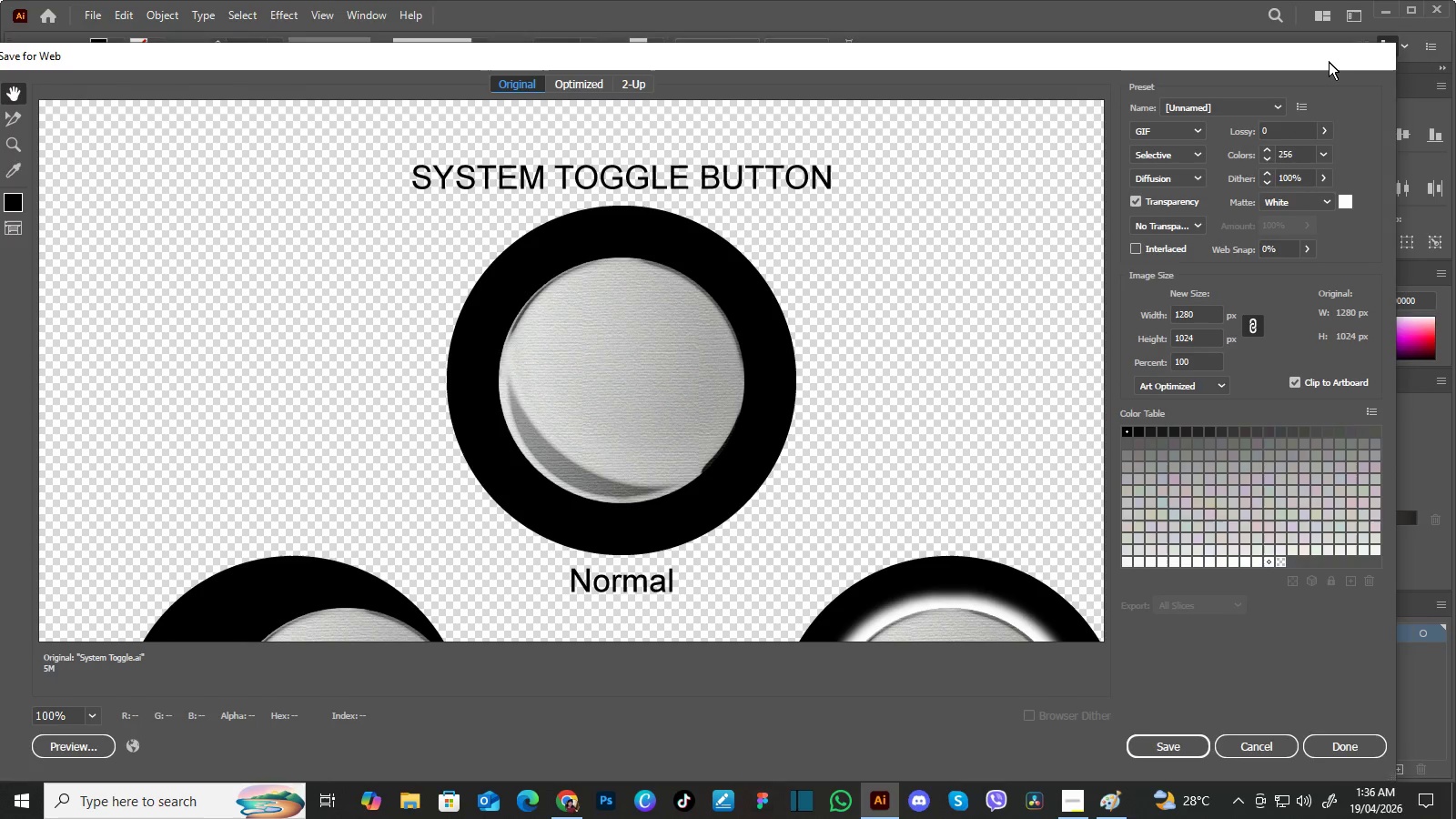 
left_click_drag(start_coordinate=[1363, 37], to_coordinate=[1325, 66])
 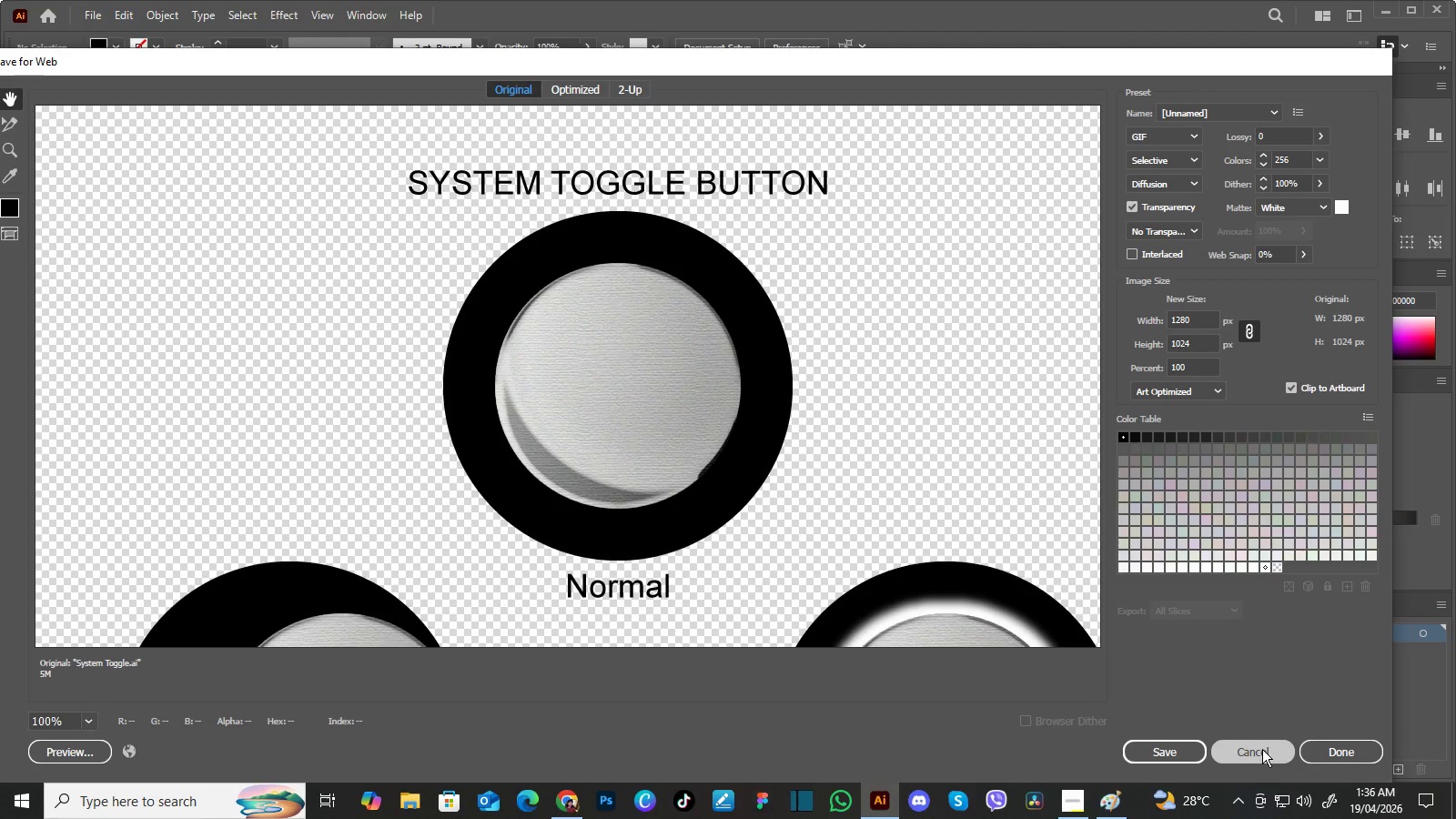 
left_click([1262, 749])
 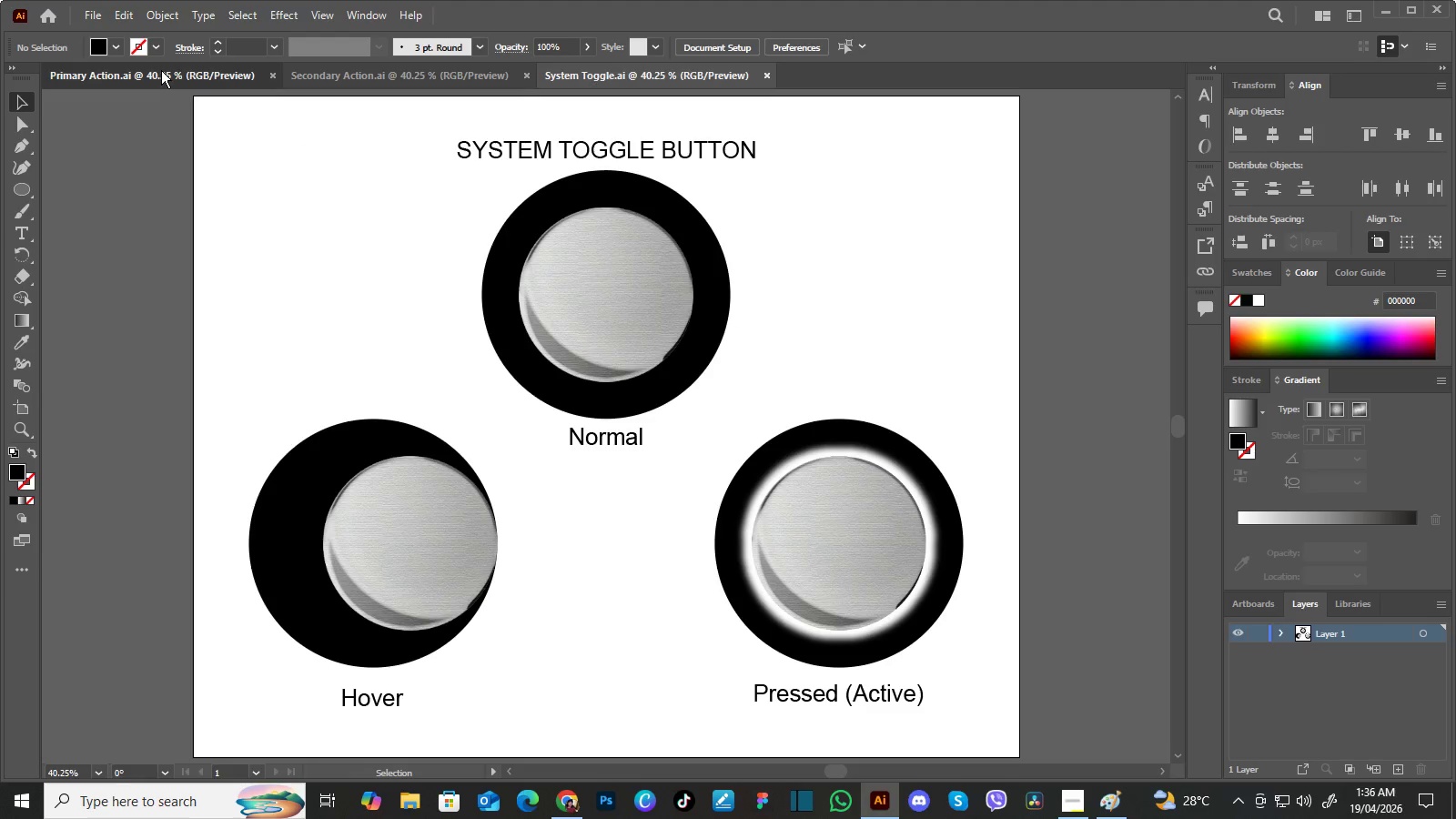 
left_click([161, 70])
 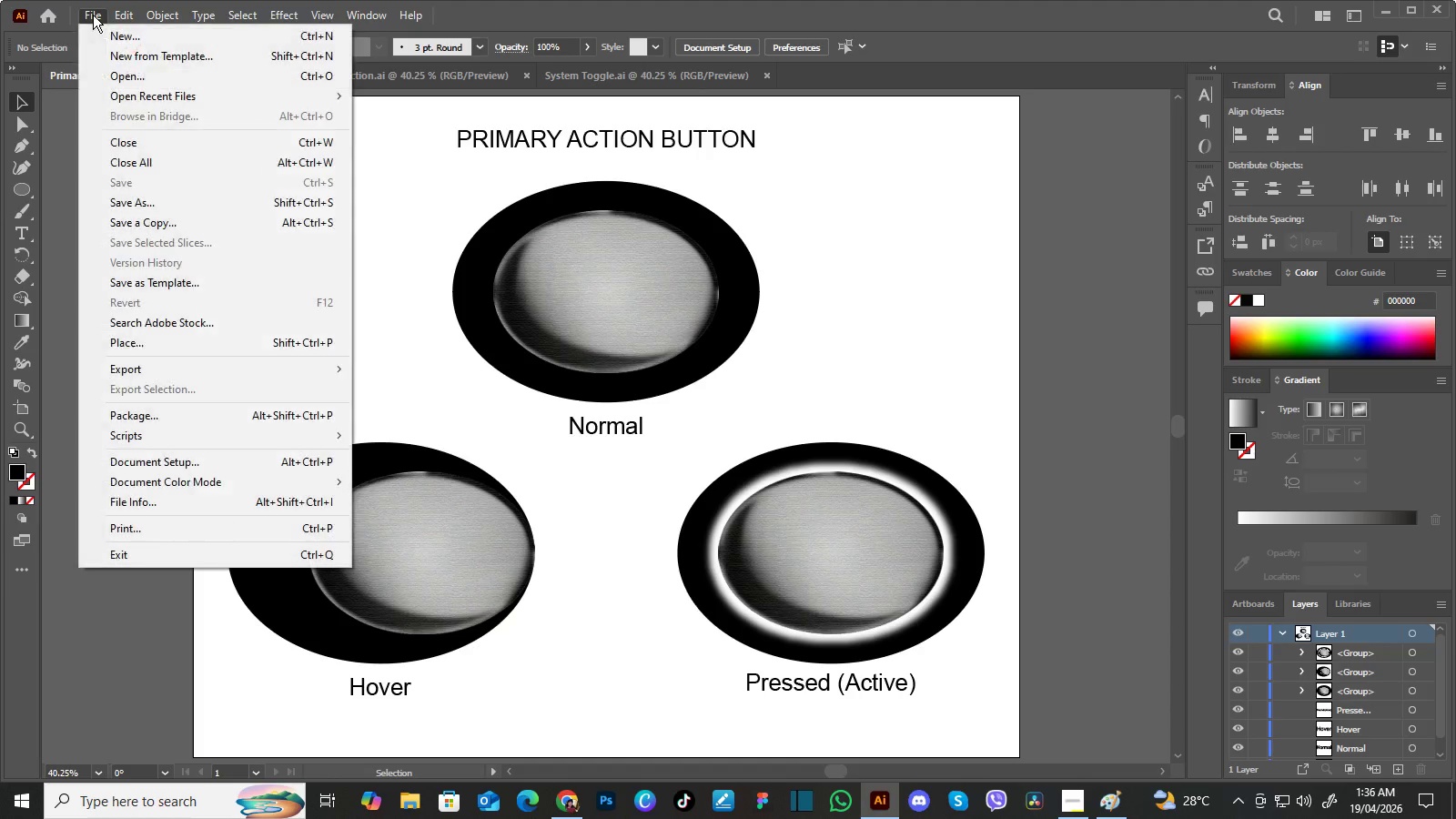 
left_click([93, 15])
 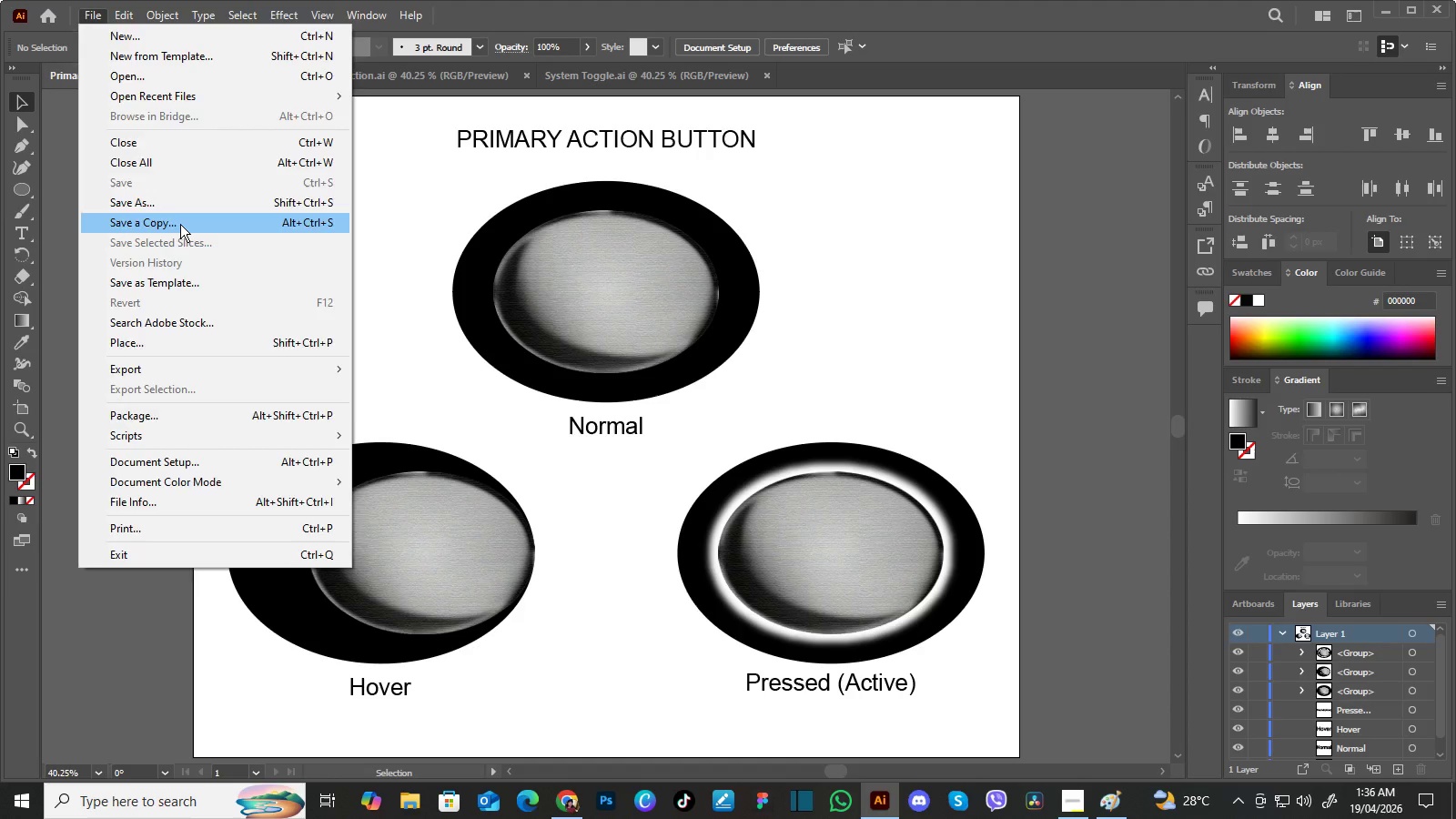 
left_click([180, 224])
 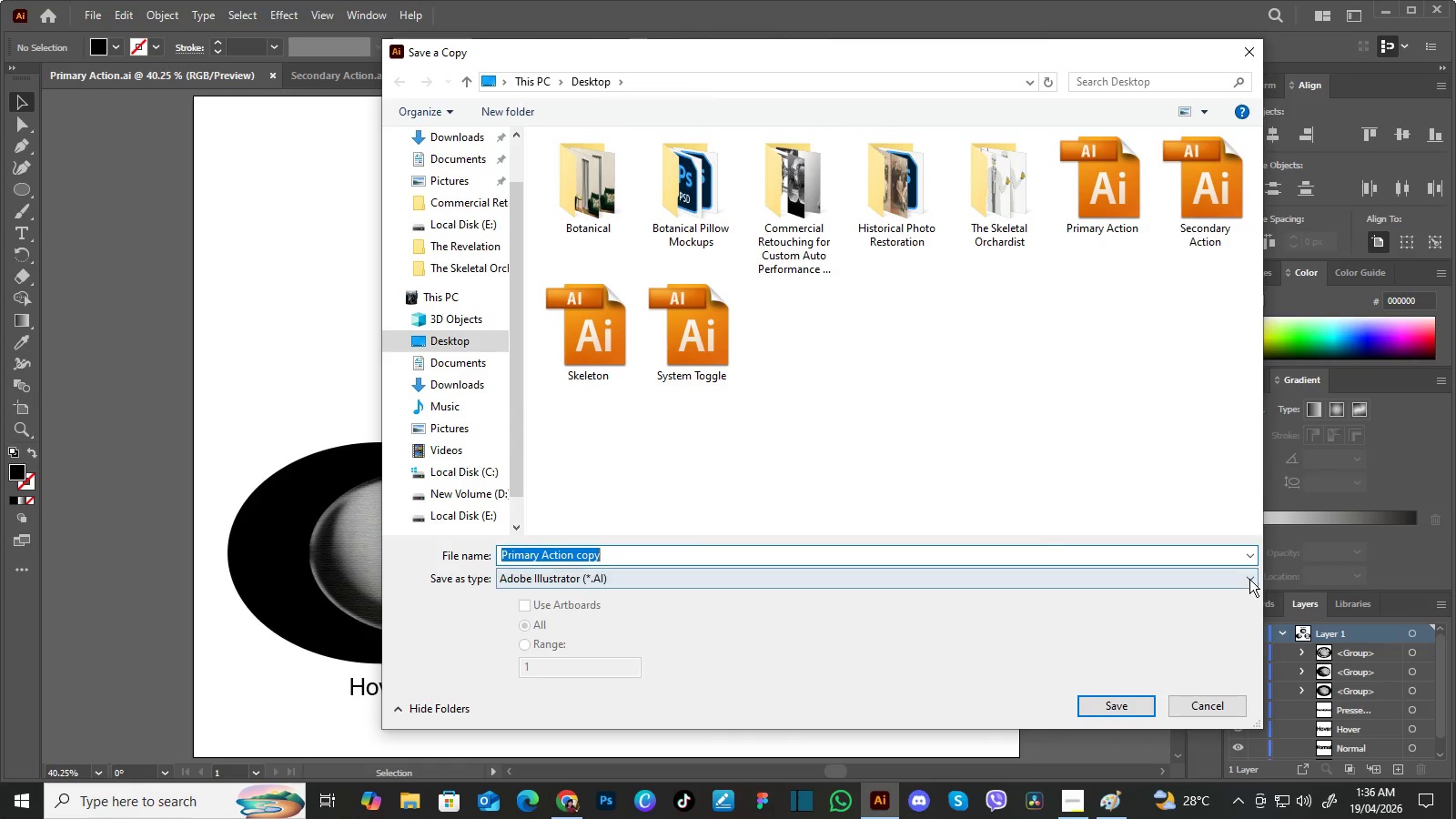 
left_click([1249, 579])
 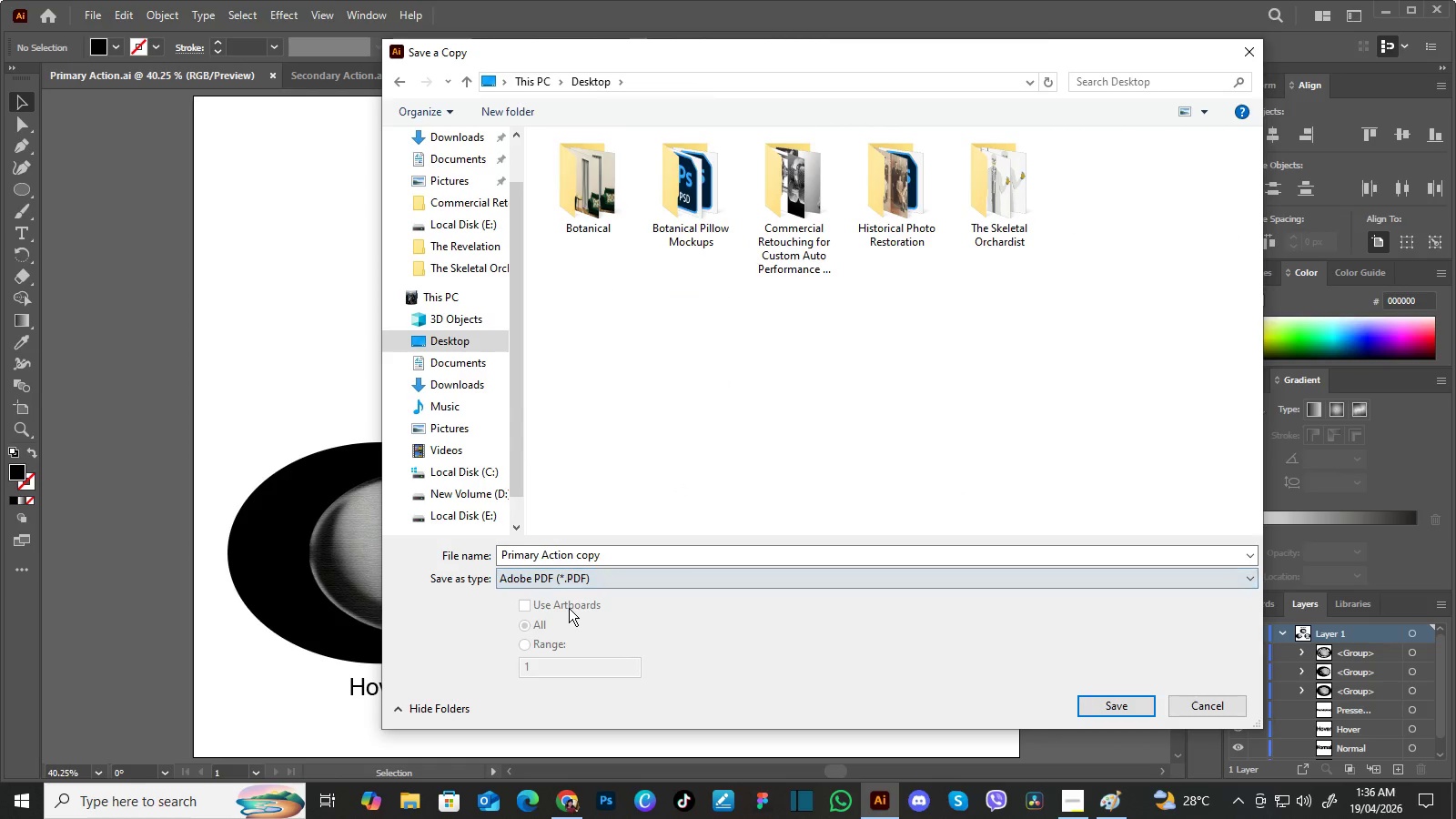 
left_click([568, 608])
 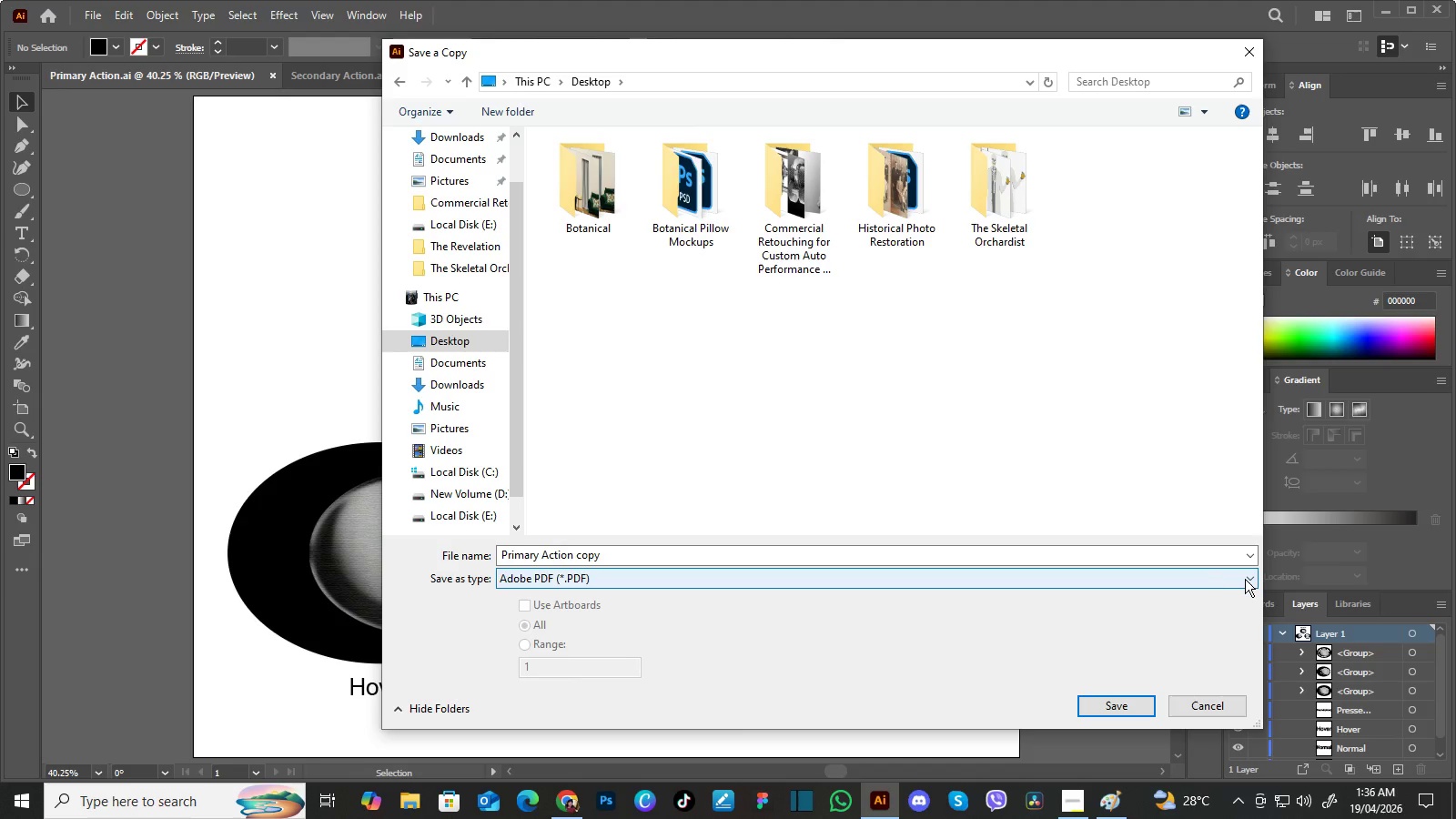 
left_click([1249, 578])
 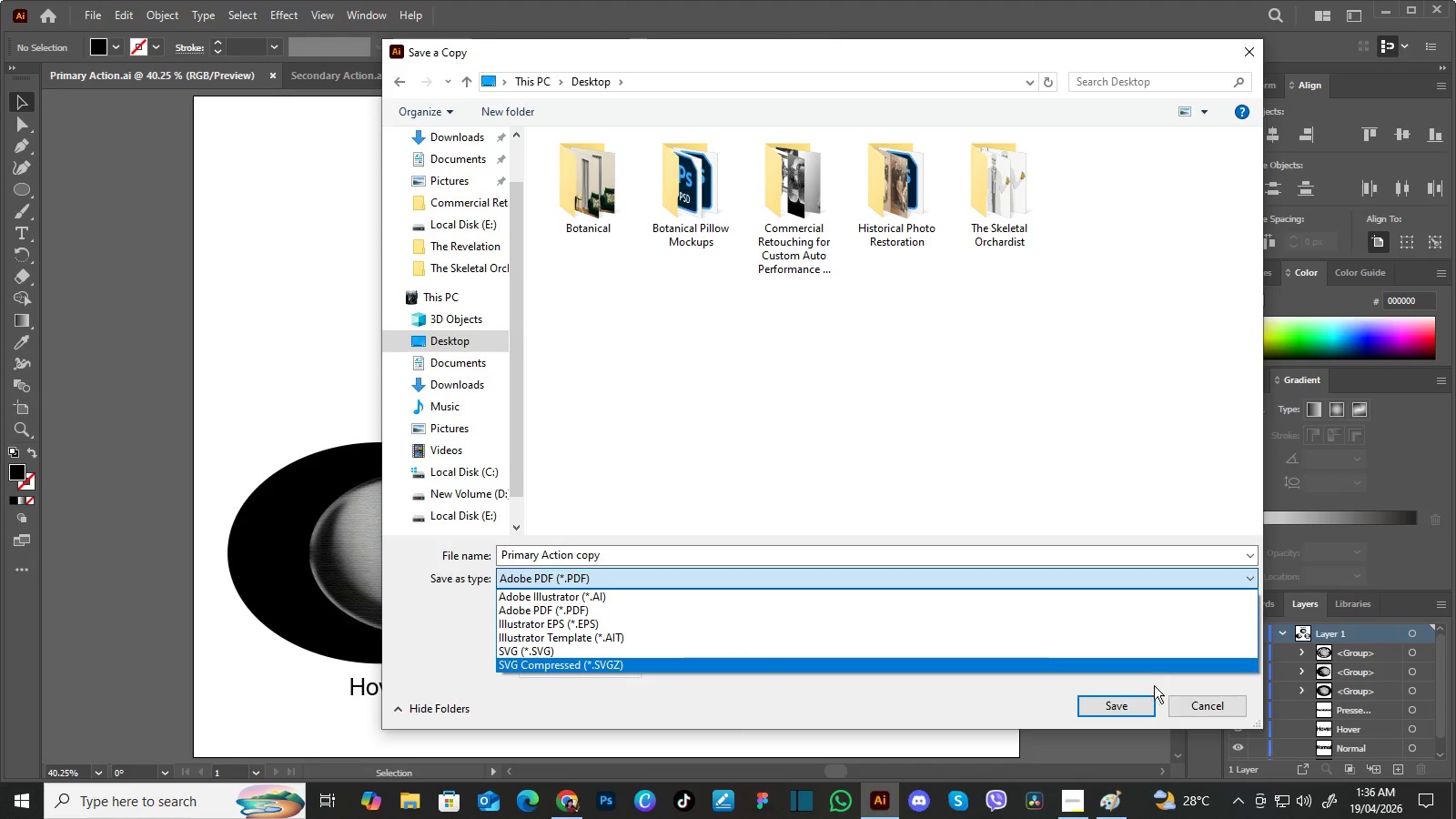 
wait(5.2)
 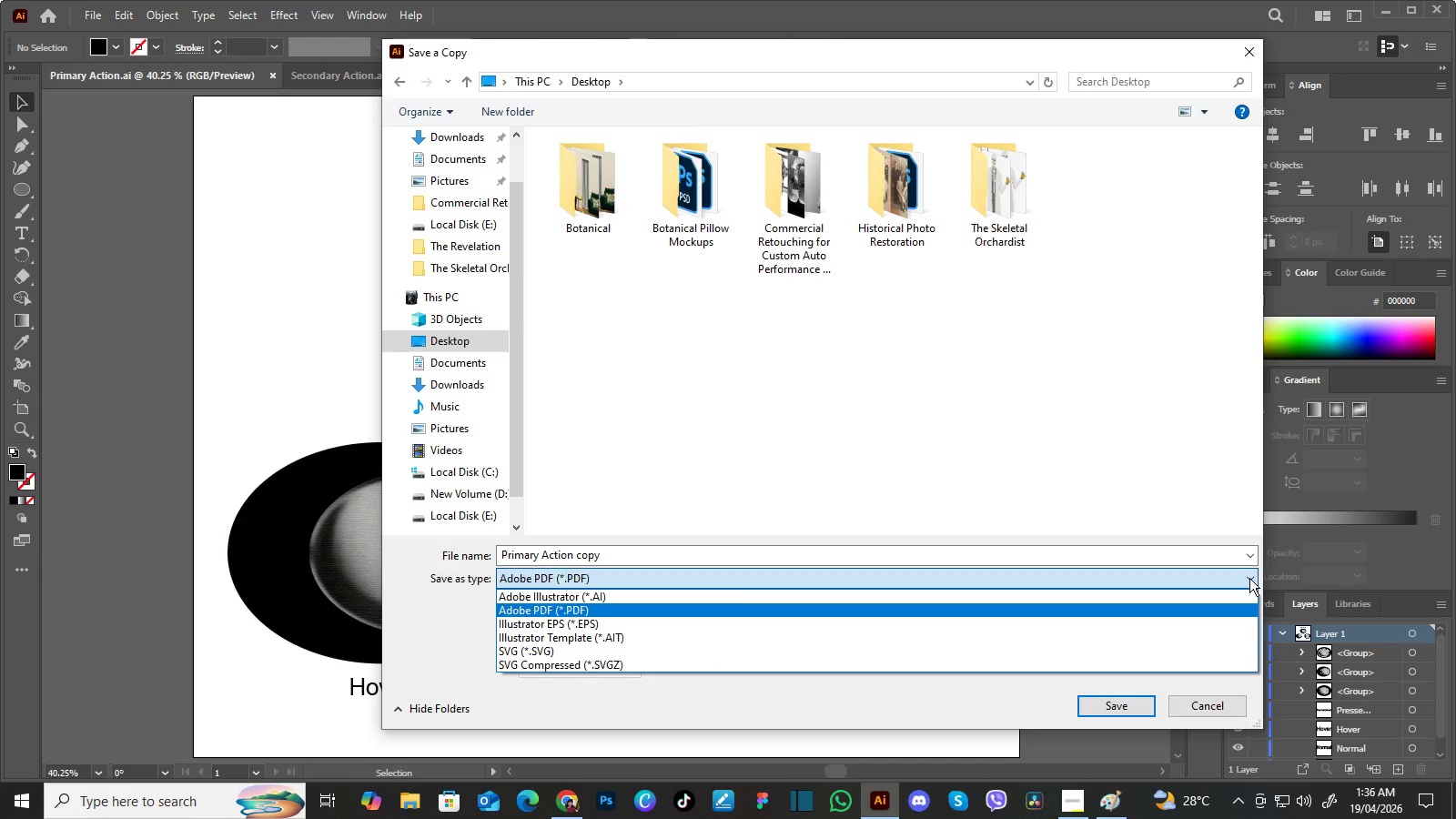 
left_click([1194, 707])
 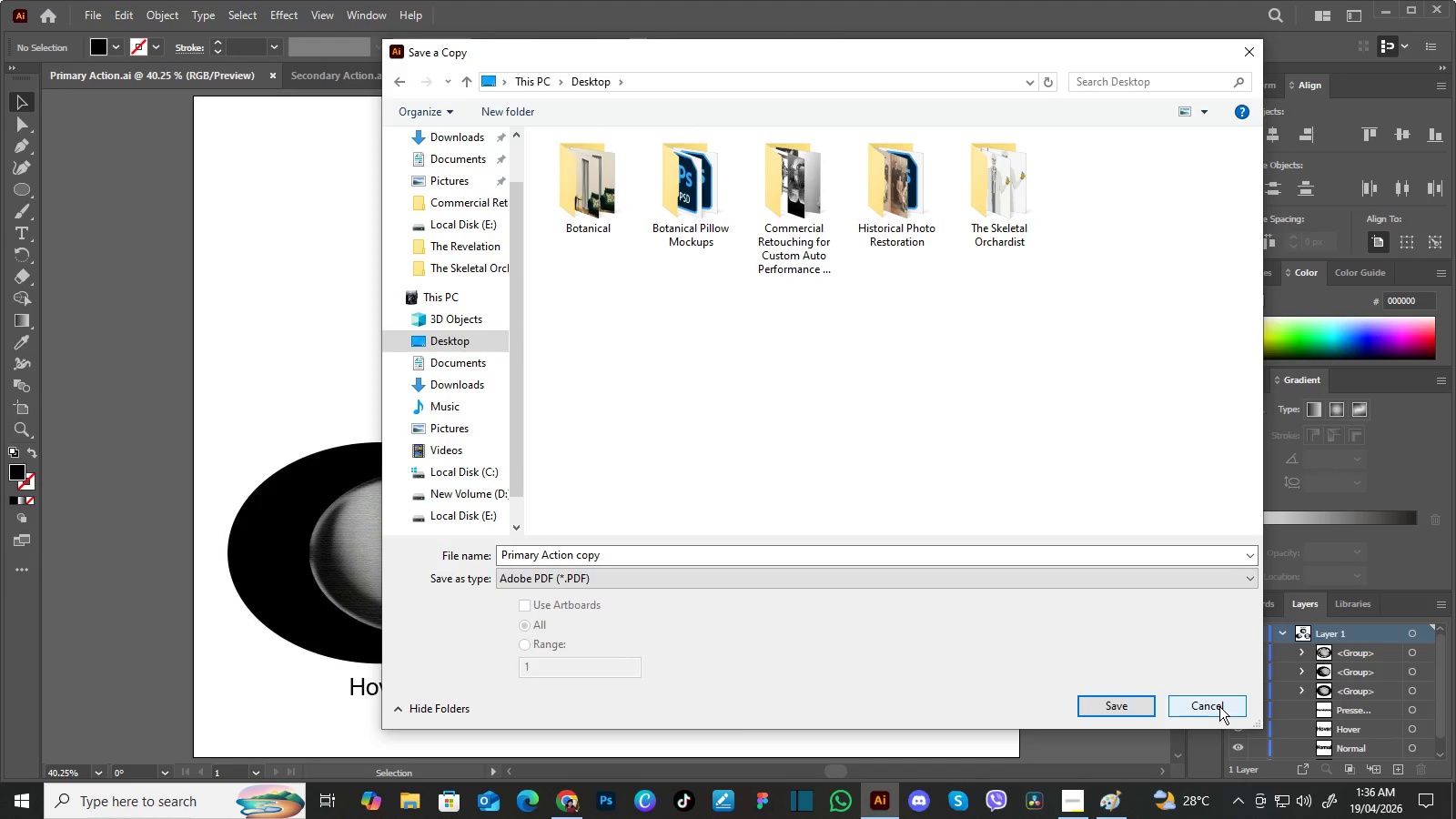 